 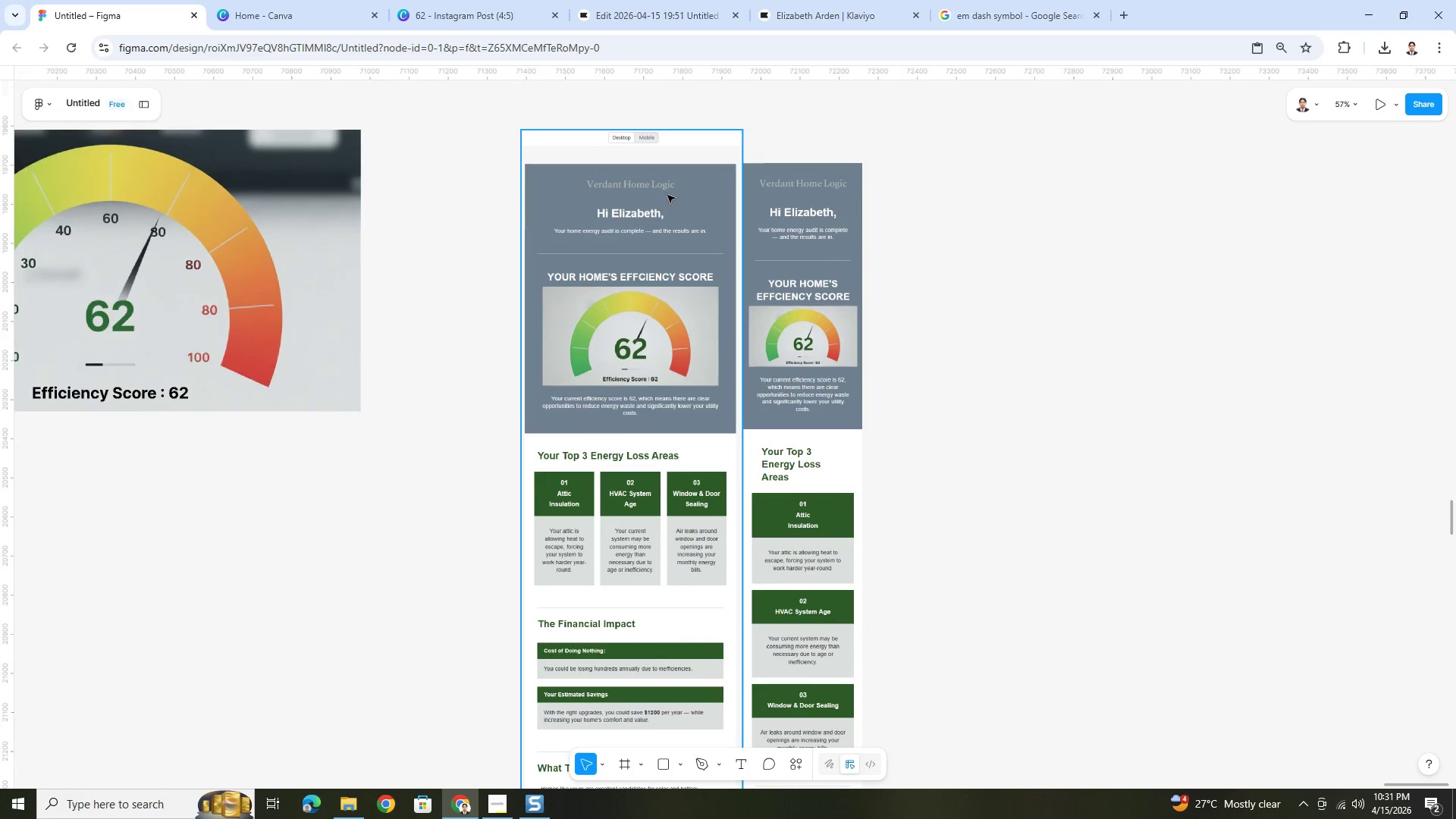 
left_click([667, 195])
 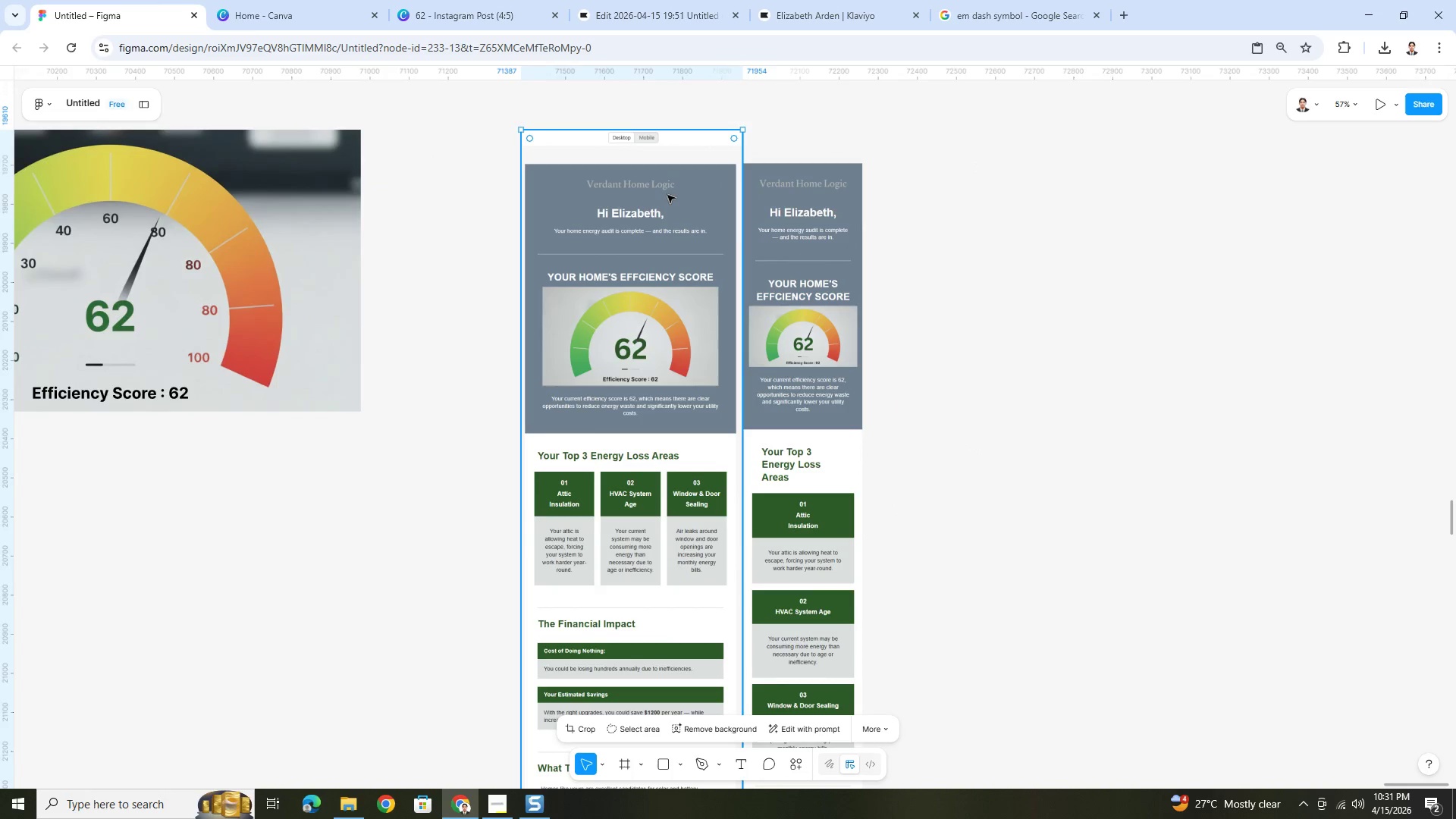 
scroll: coordinate [800, 184], scroll_direction: up, amount: 5.0
 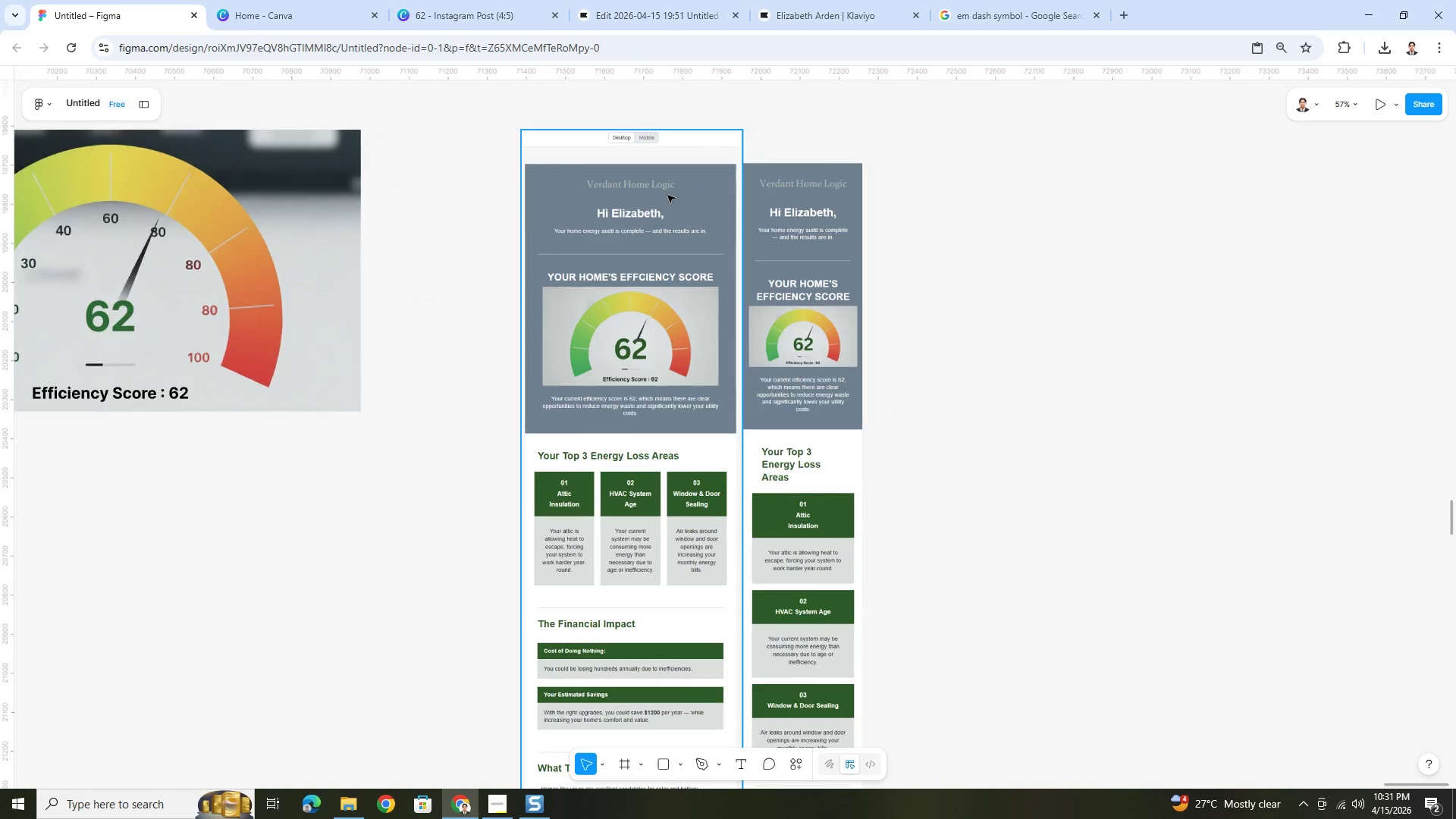 
double_click([667, 195])
 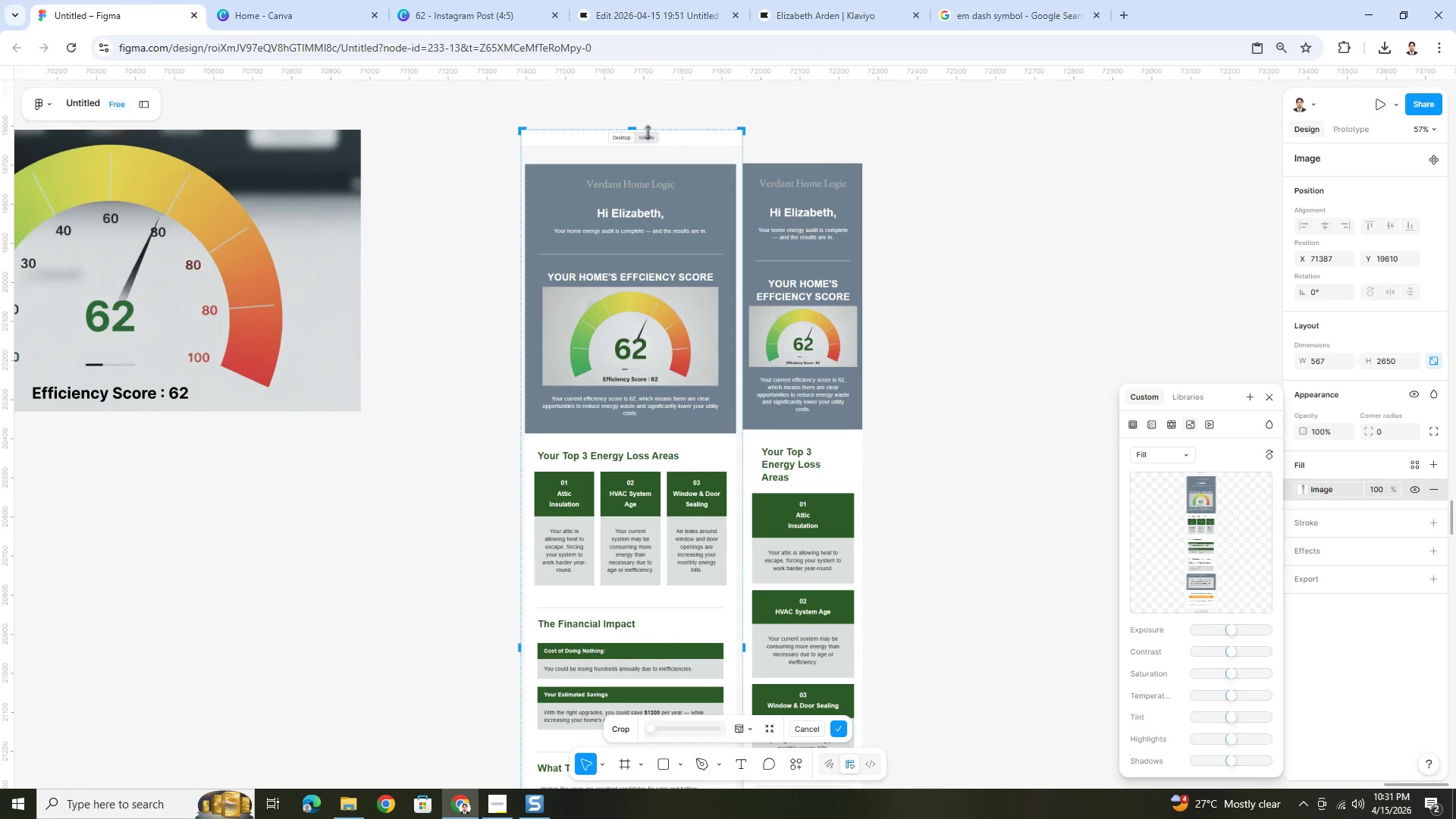 
left_click_drag(start_coordinate=[648, 132], to_coordinate=[656, 149])
 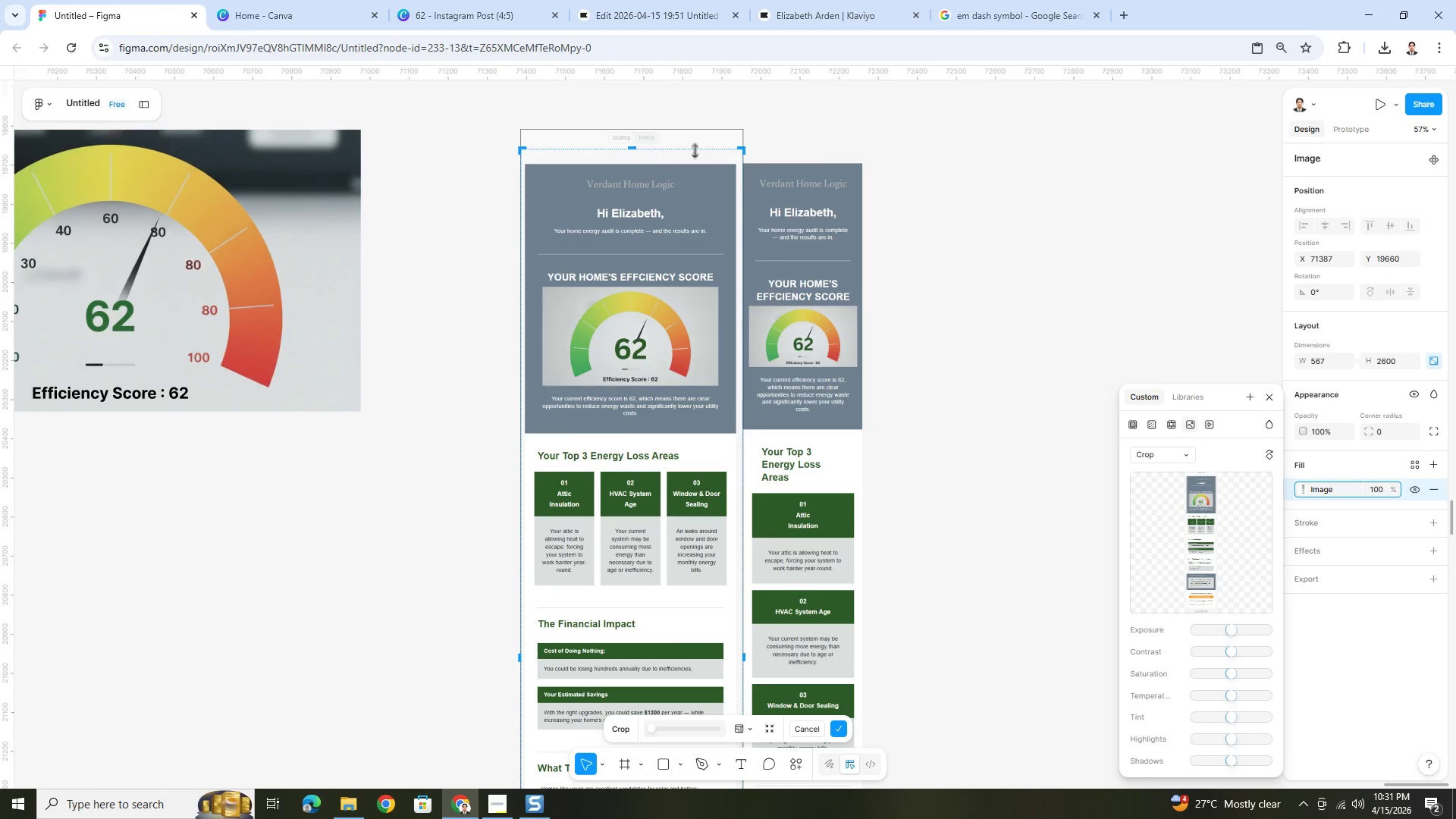 
key(Shift+ShiftRight)
 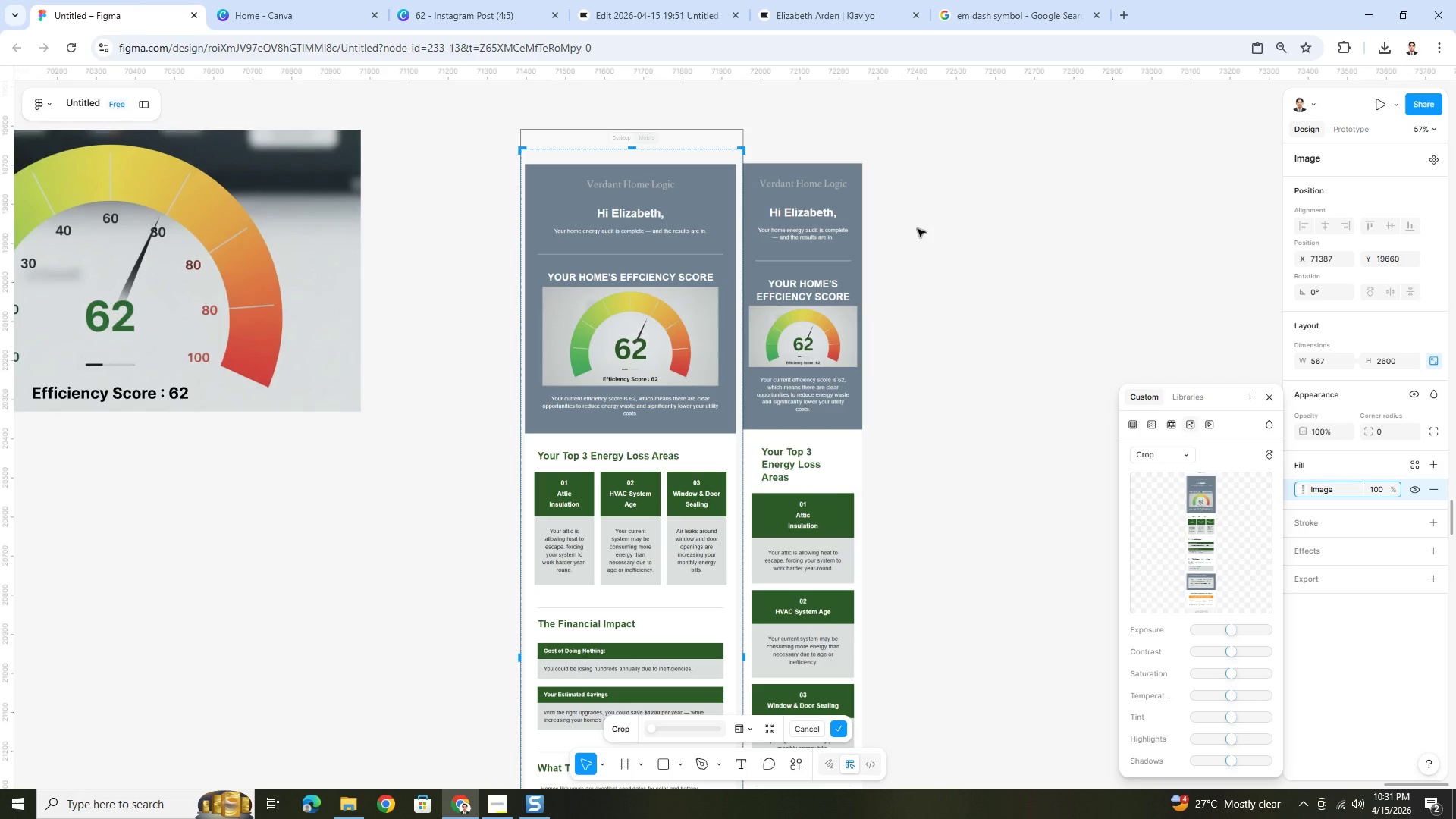 
key(Enter)
 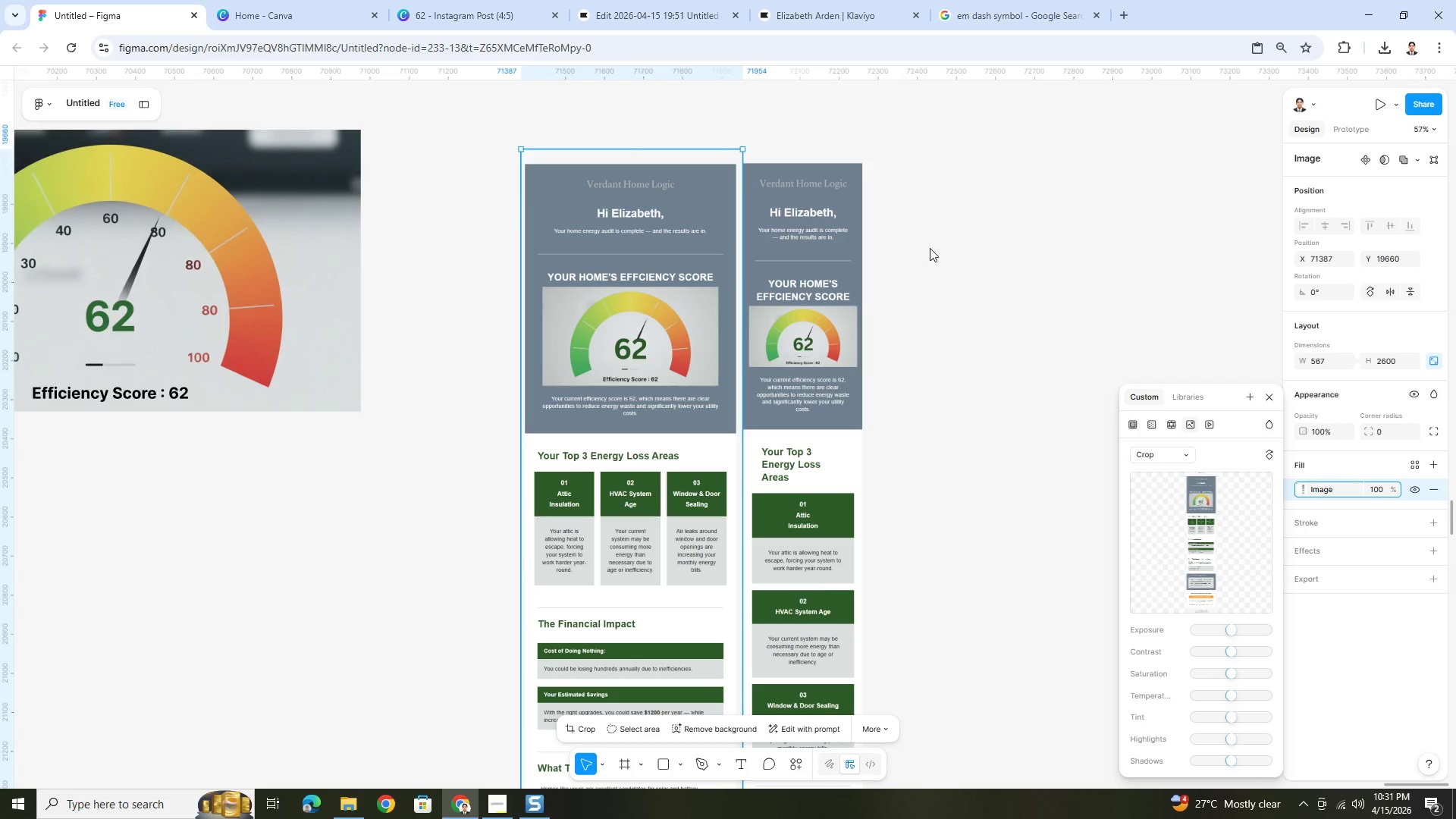 
left_click([930, 248])
 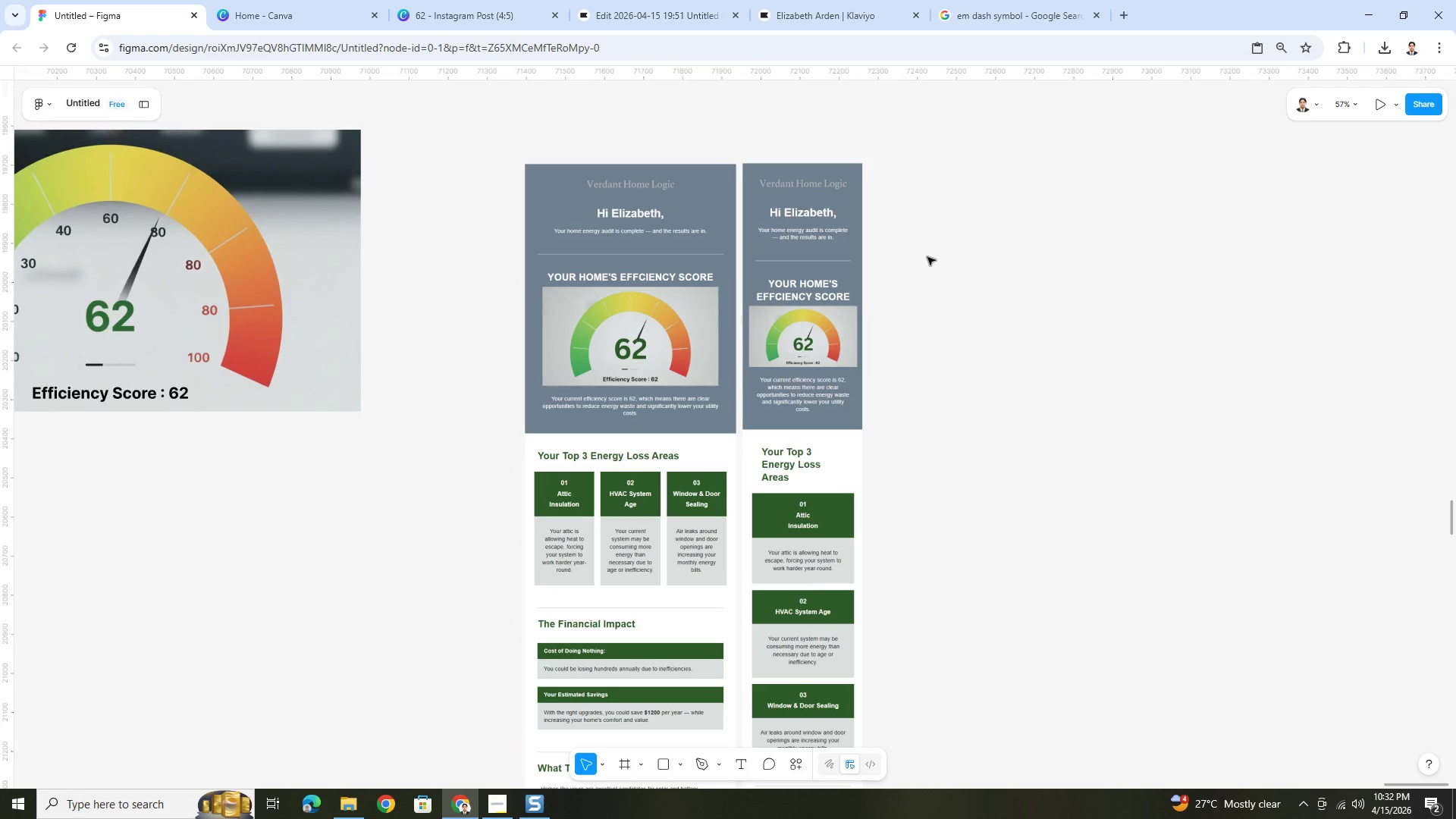 
hold_key(key=ControlLeft, duration=0.31)
 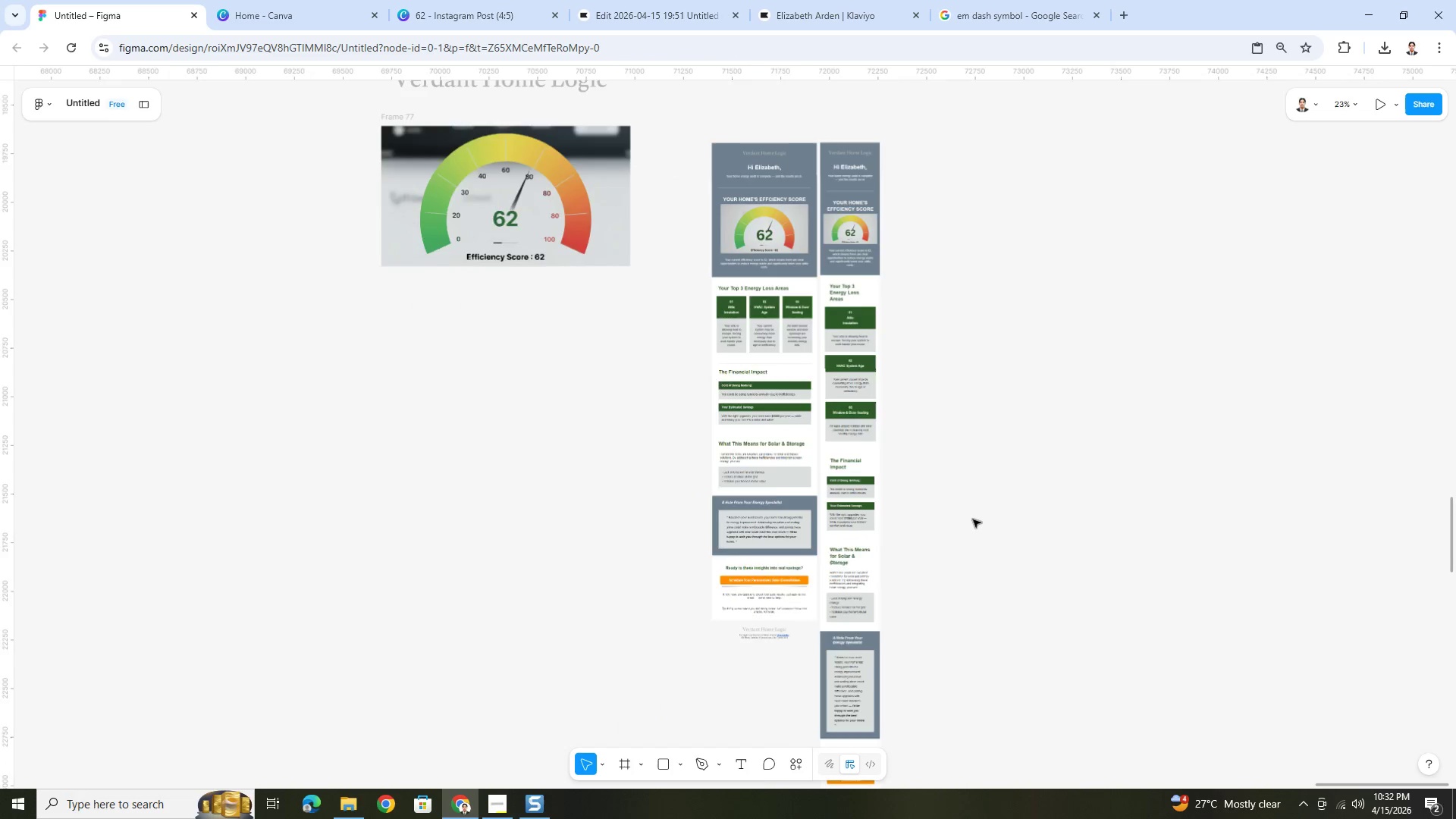 
hold_key(key=ControlLeft, duration=0.52)
 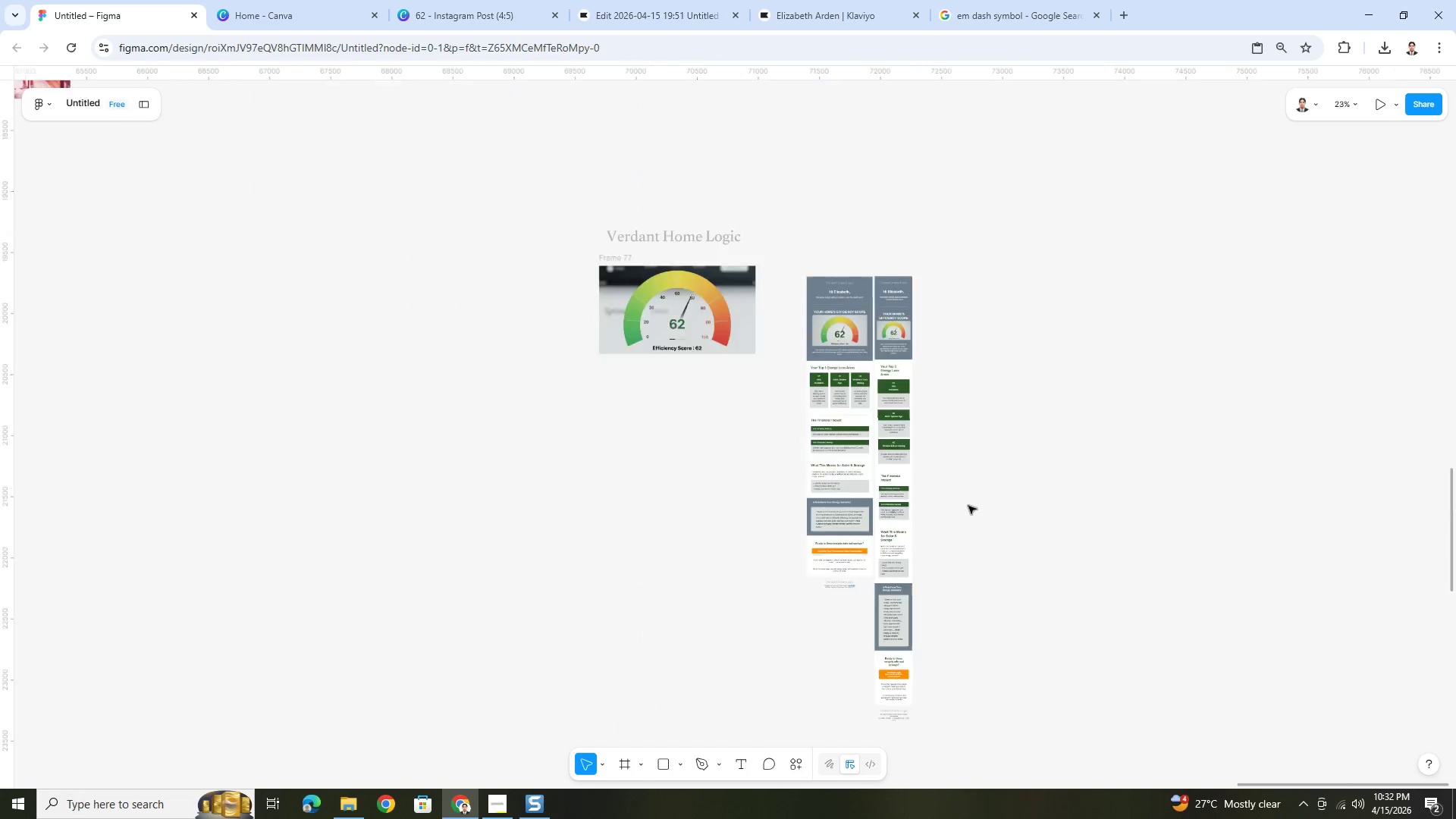 
scroll: coordinate [923, 259], scroll_direction: down, amount: 4.0
 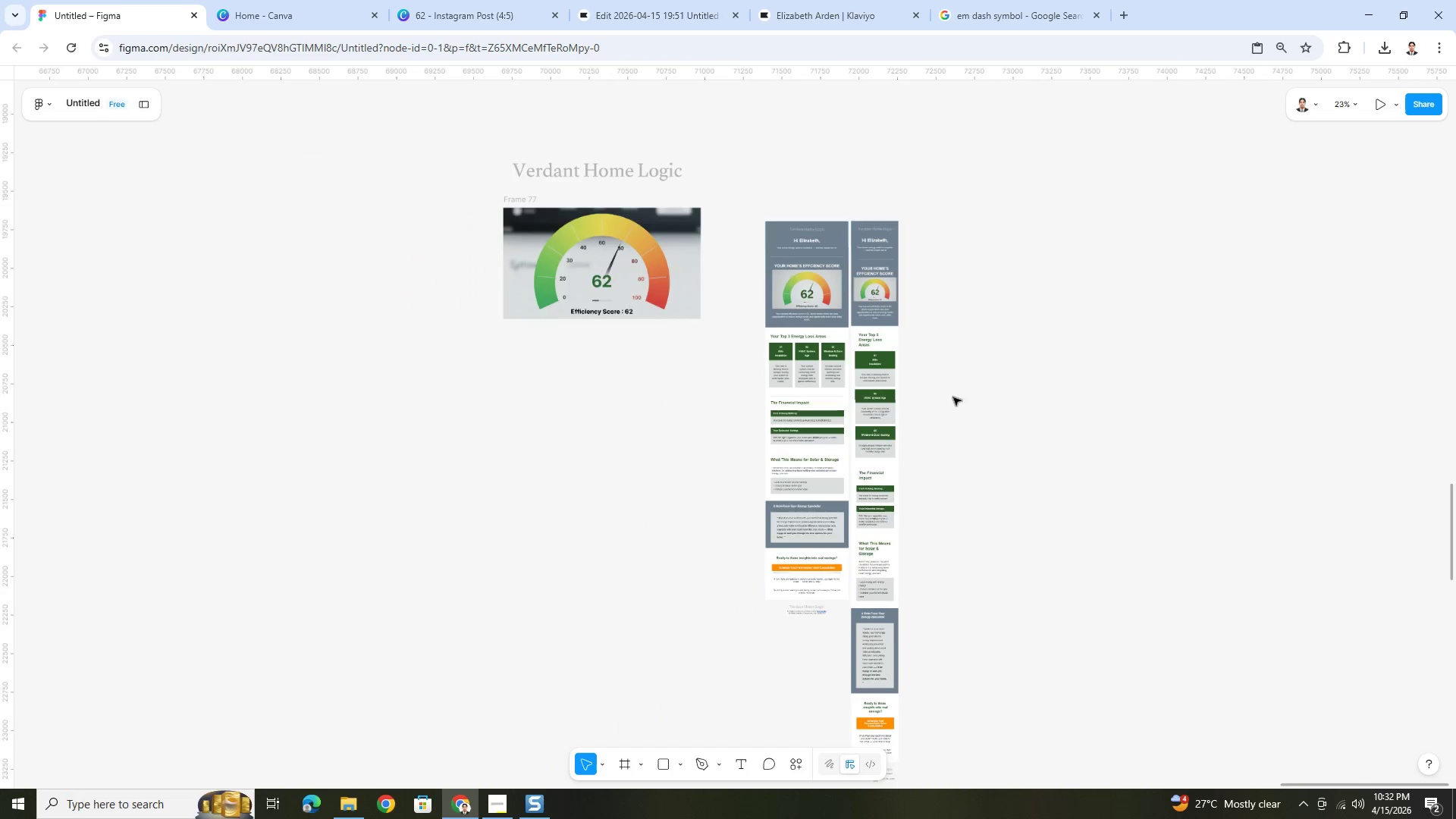 
scroll: coordinate [973, 519], scroll_direction: up, amount: 2.0
 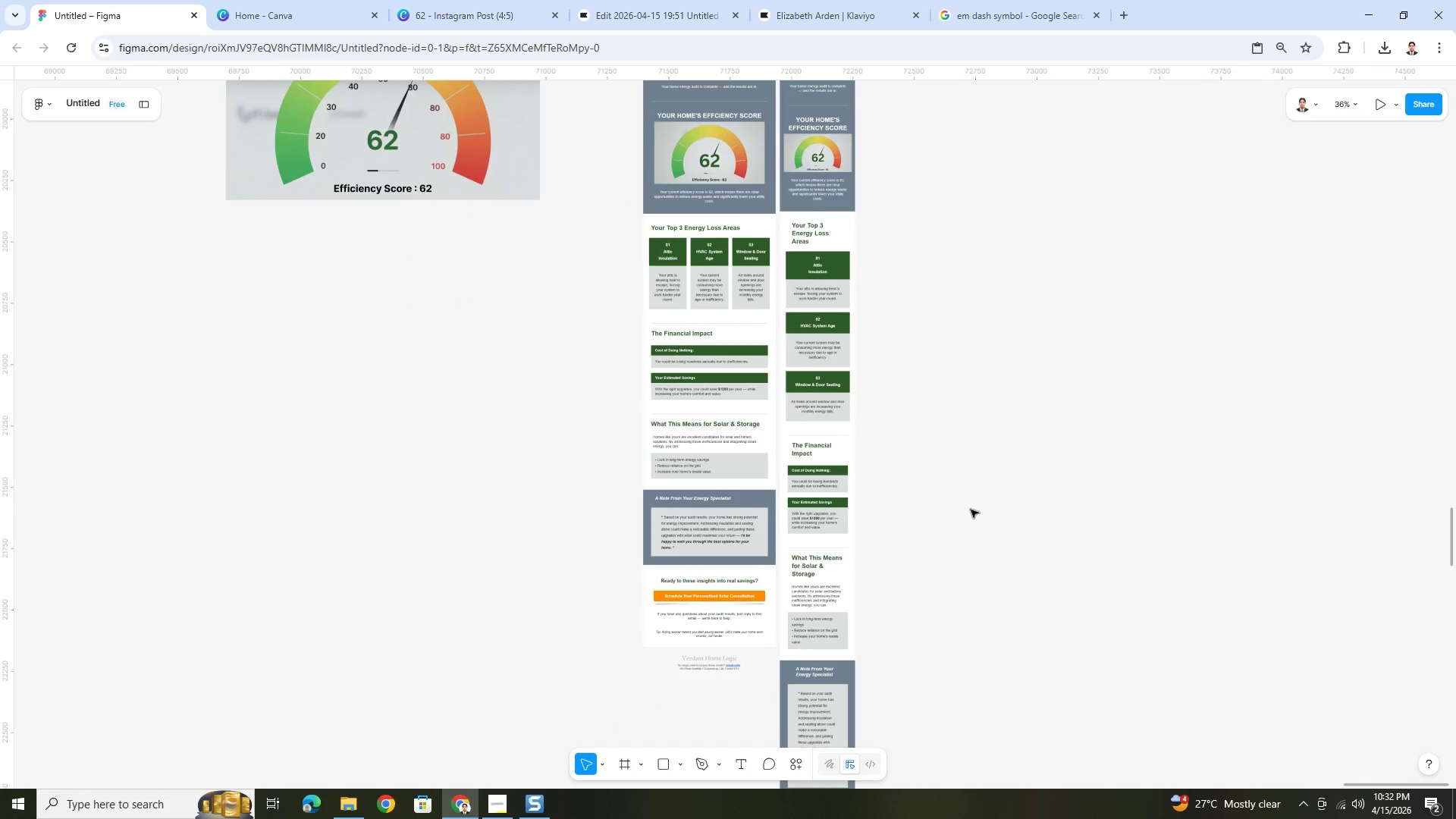 
hold_key(key=ControlLeft, duration=0.89)
scroll: coordinate [1025, 563], scroll_direction: down, amount: 1.0
 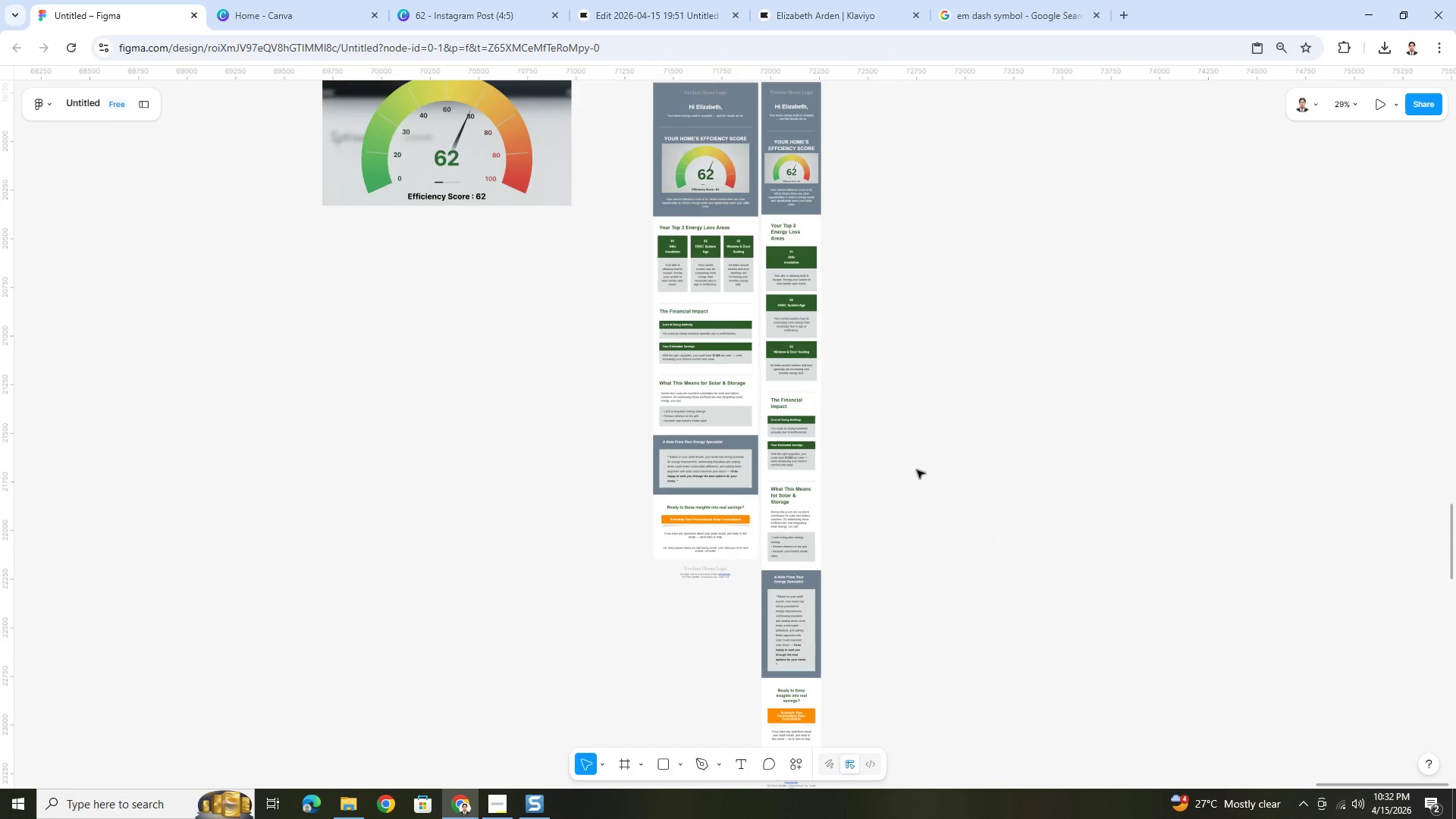 
scroll: coordinate [904, 450], scroll_direction: up, amount: 1.0
 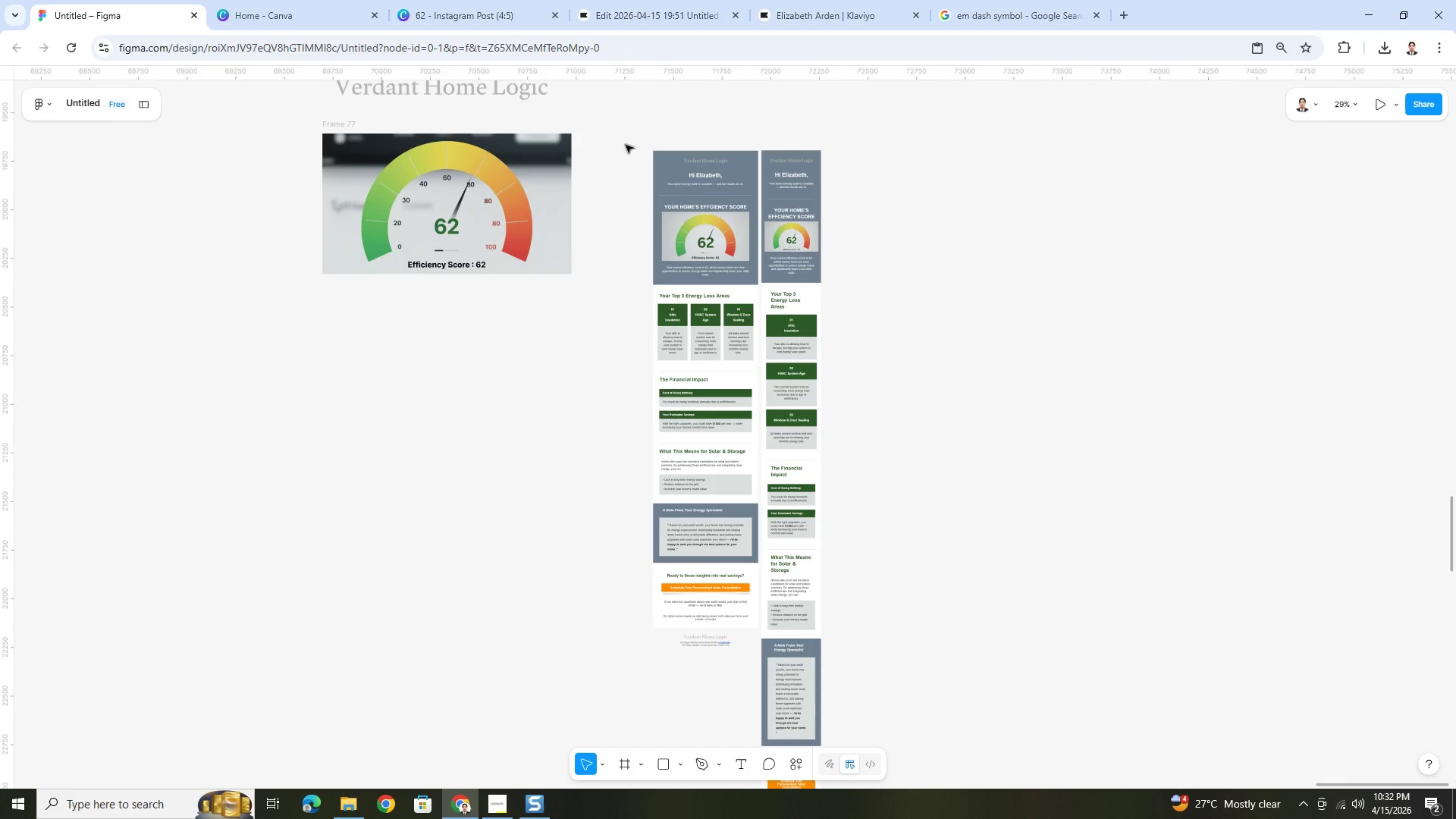 
left_click_drag(start_coordinate=[620, 132], to_coordinate=[869, 510])
 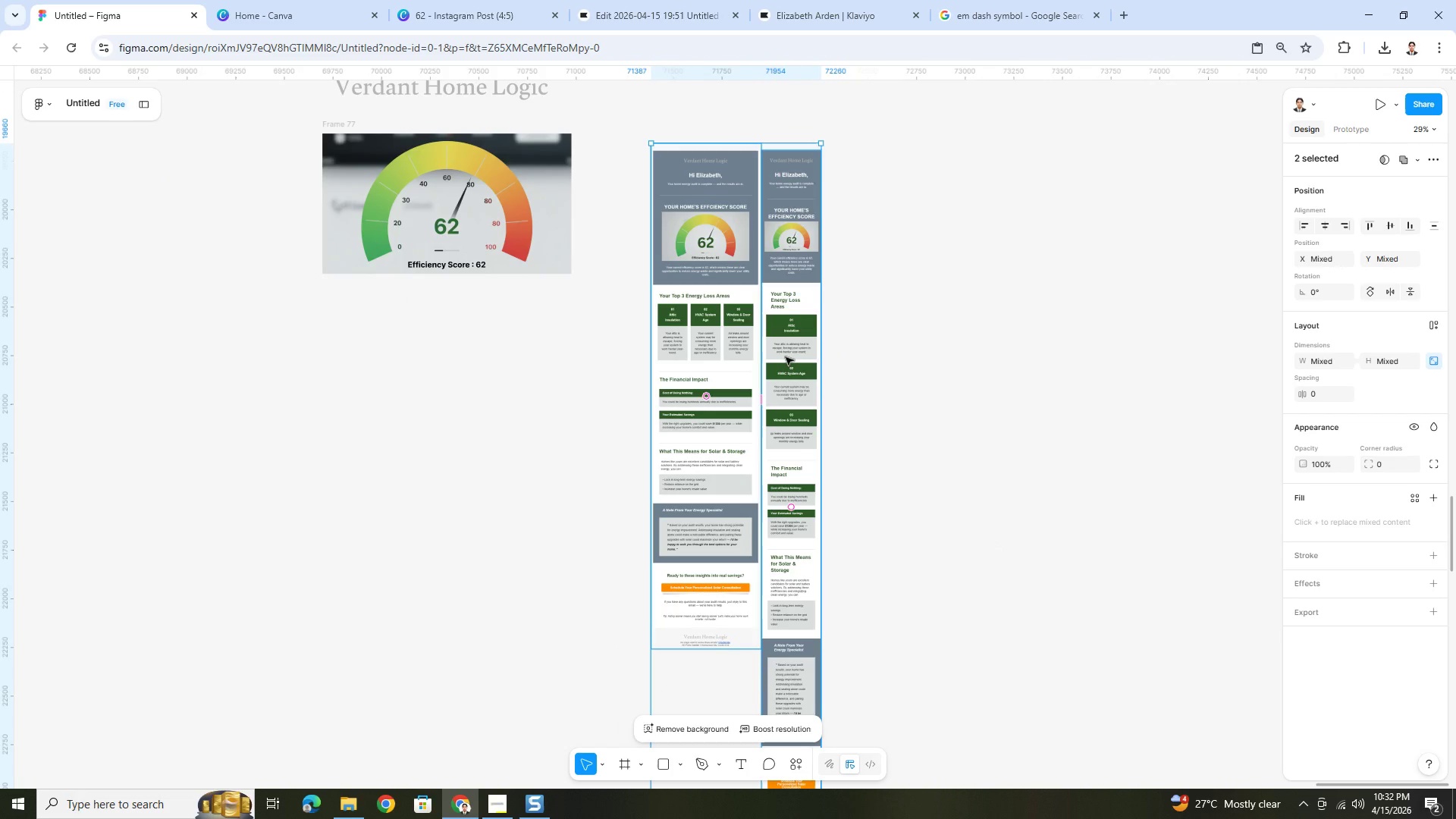 
right_click([786, 357])
 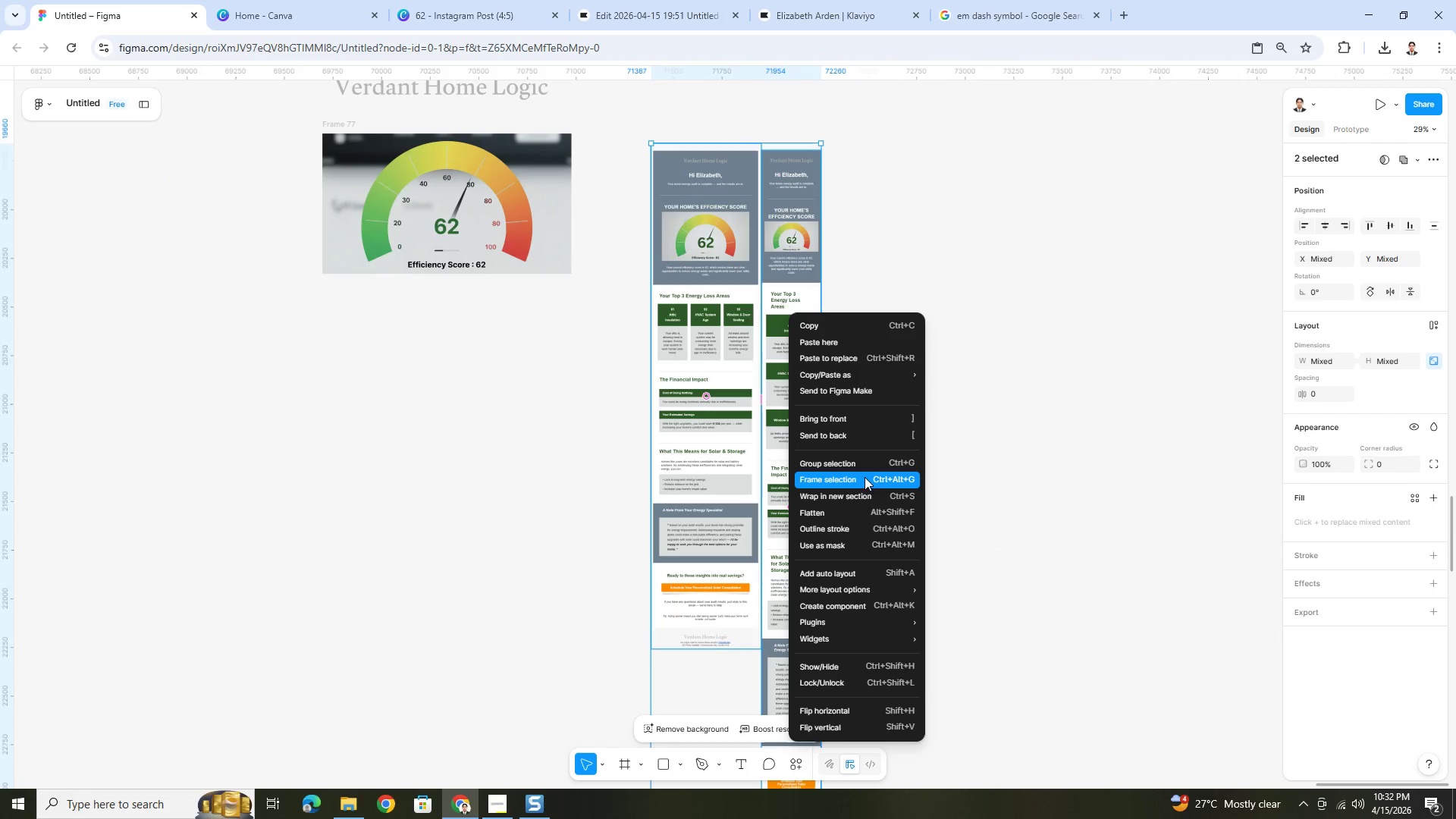 
left_click([864, 477])
 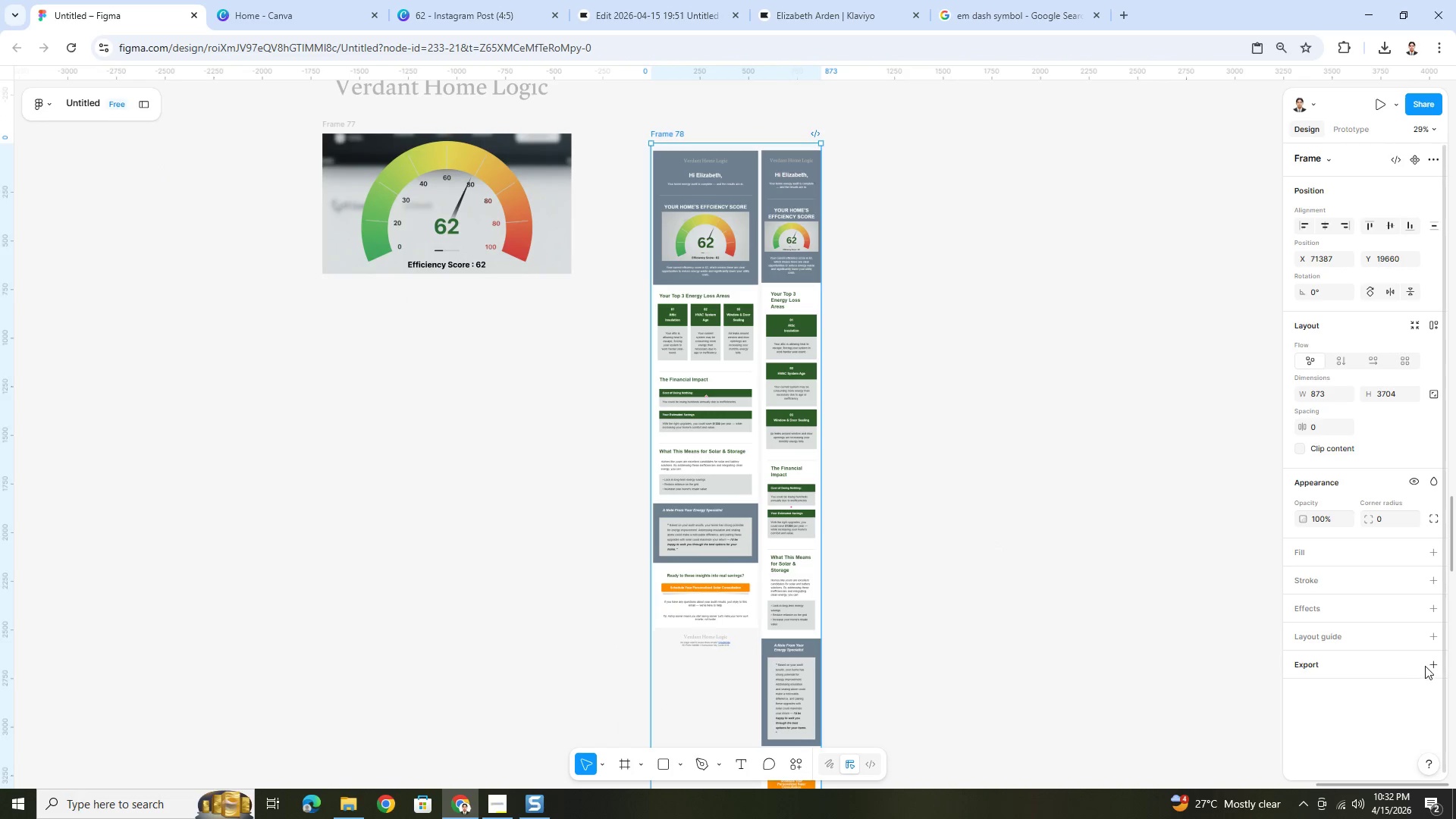 
left_click([1429, 665])
 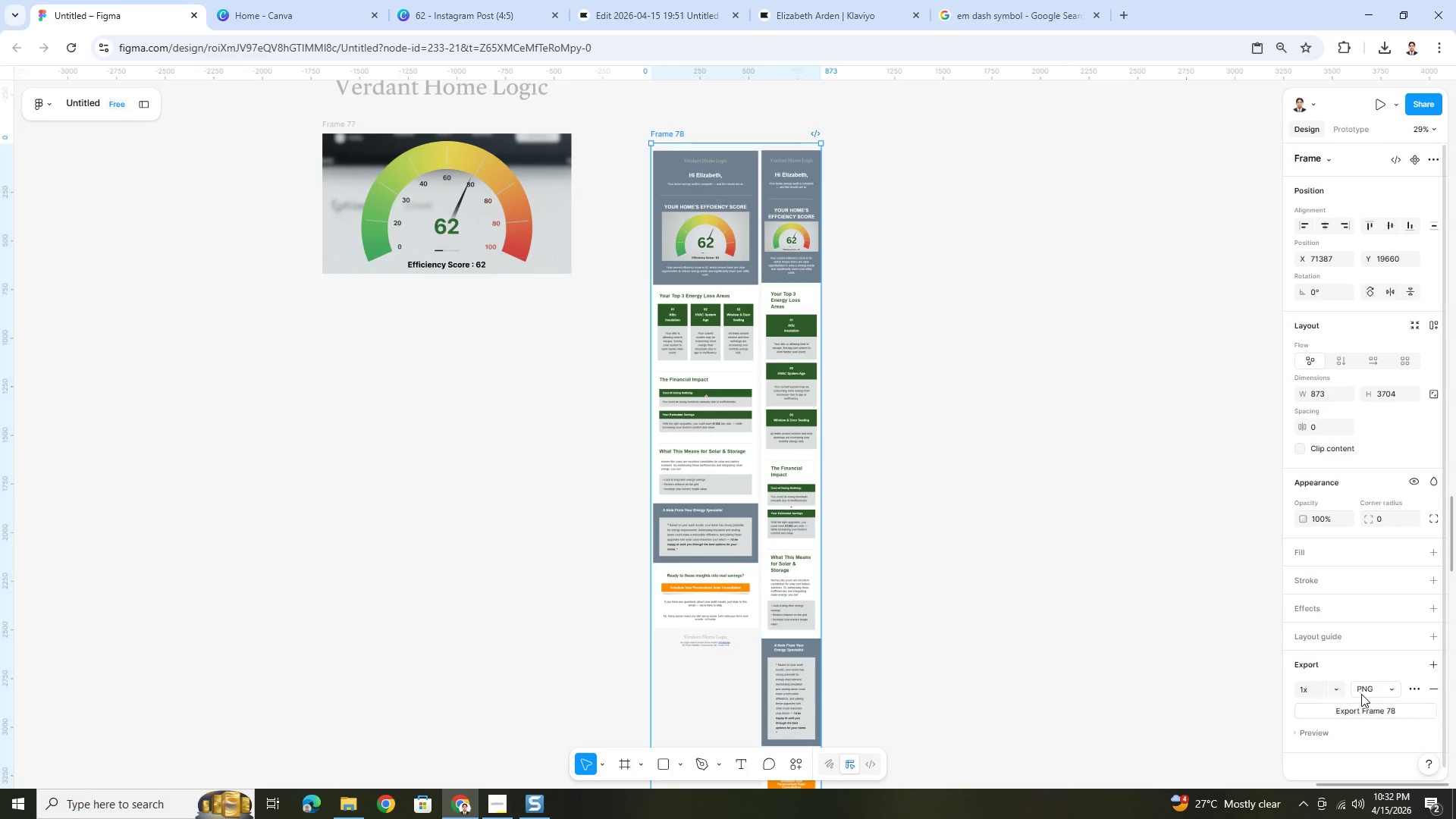 
left_click([1363, 691])
 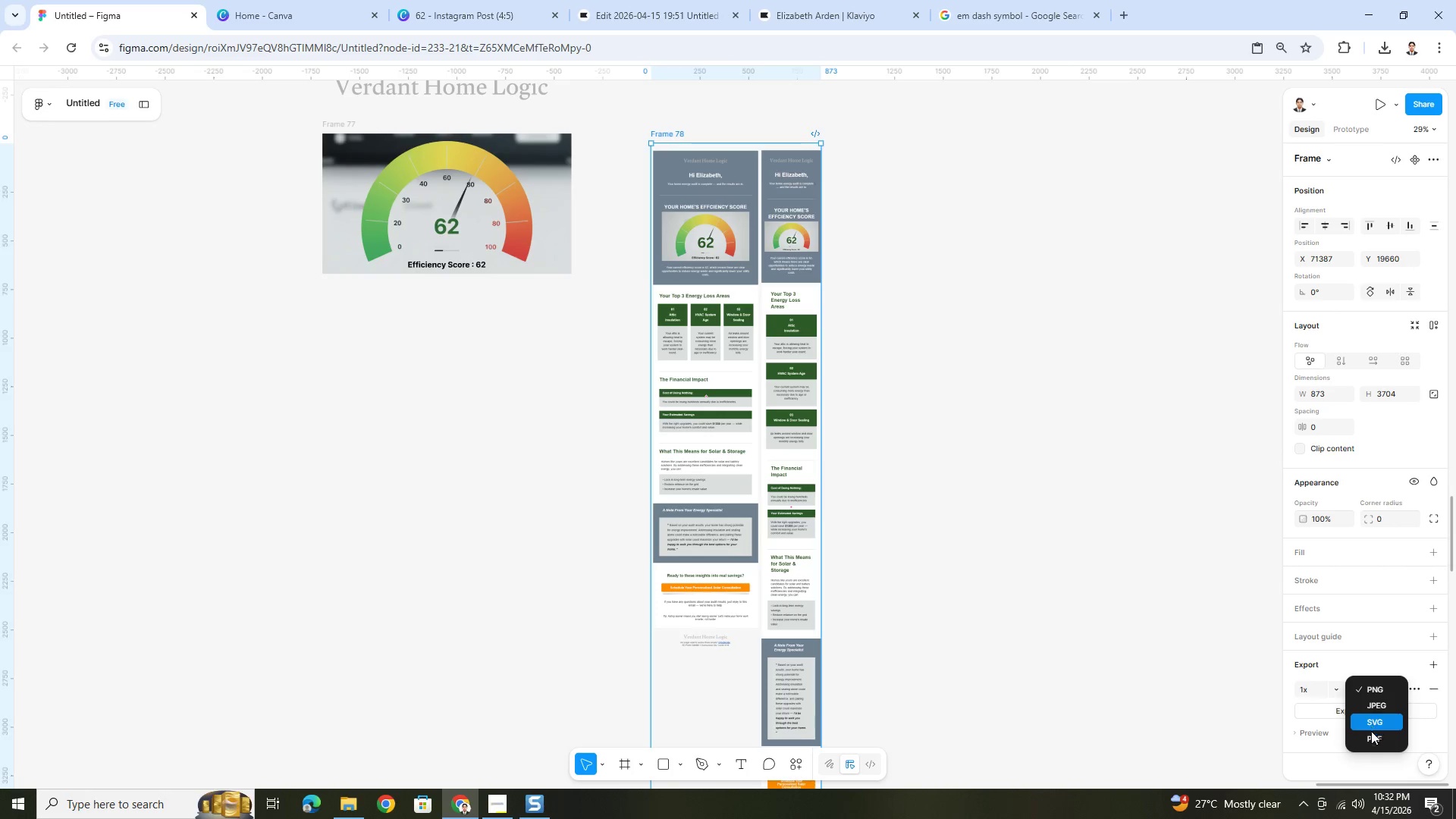 
left_click([1367, 739])
 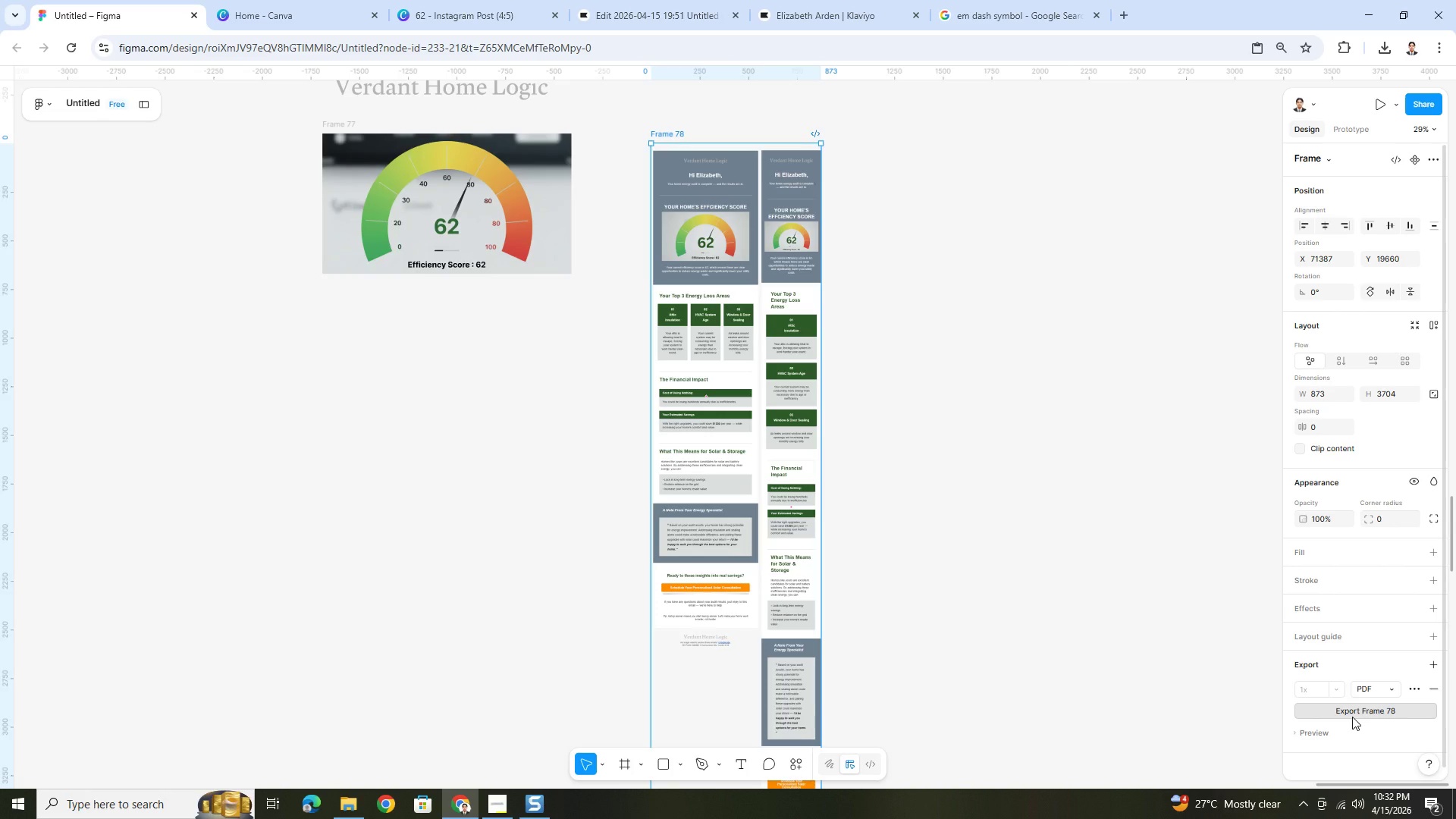 
left_click([1352, 717])
 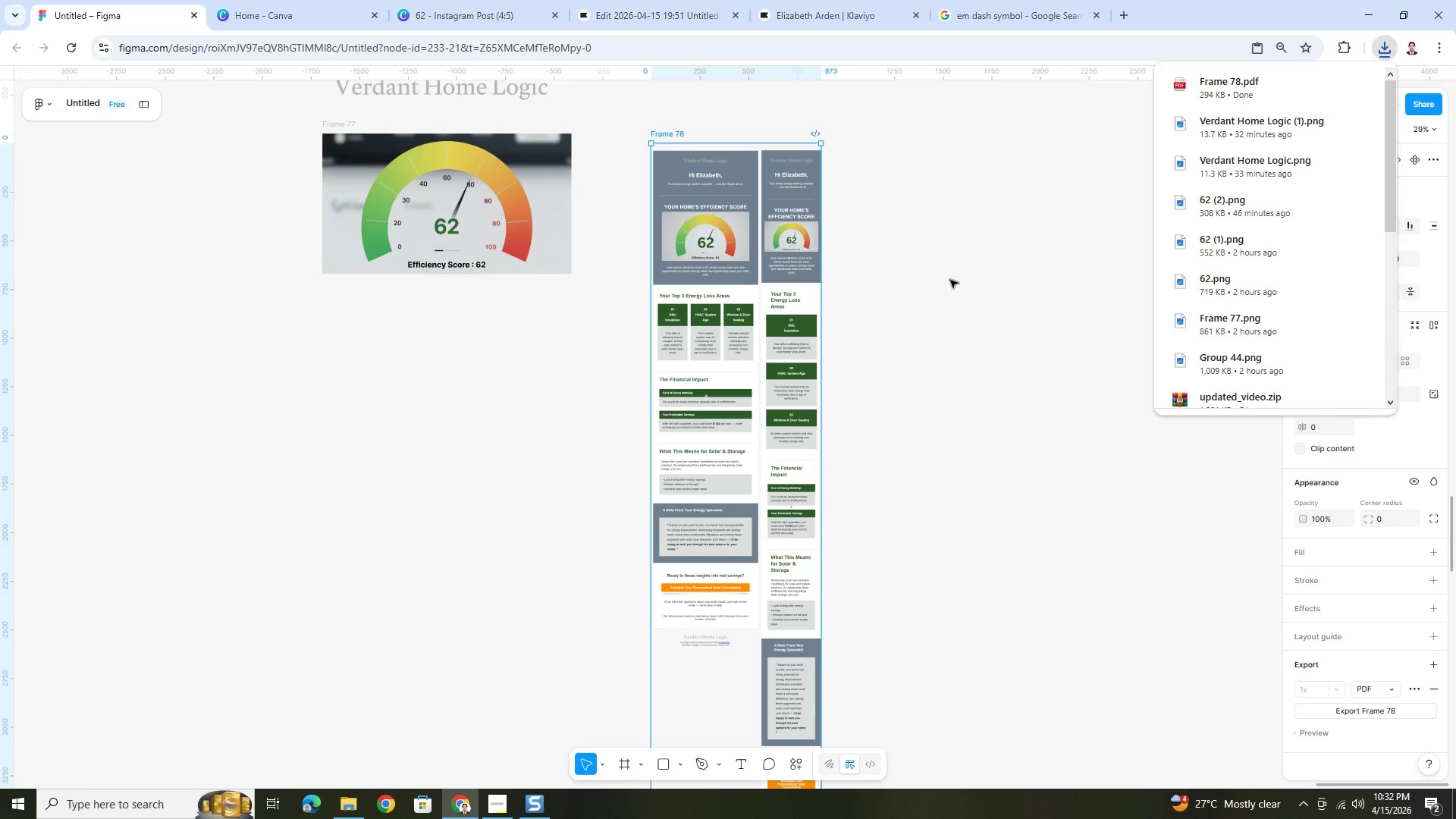 
wait(6.78)
 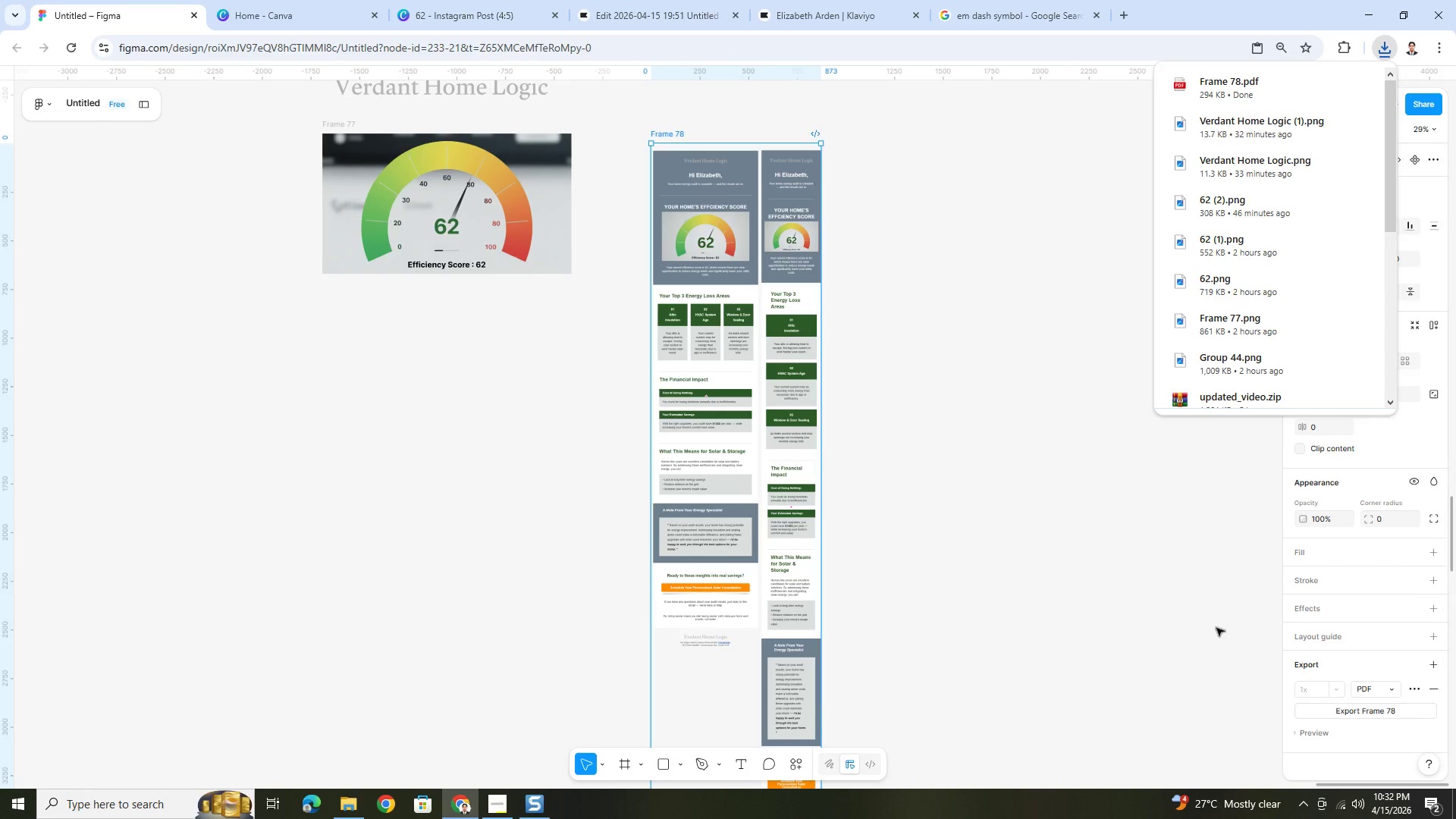 
key(Control+ControlLeft)
 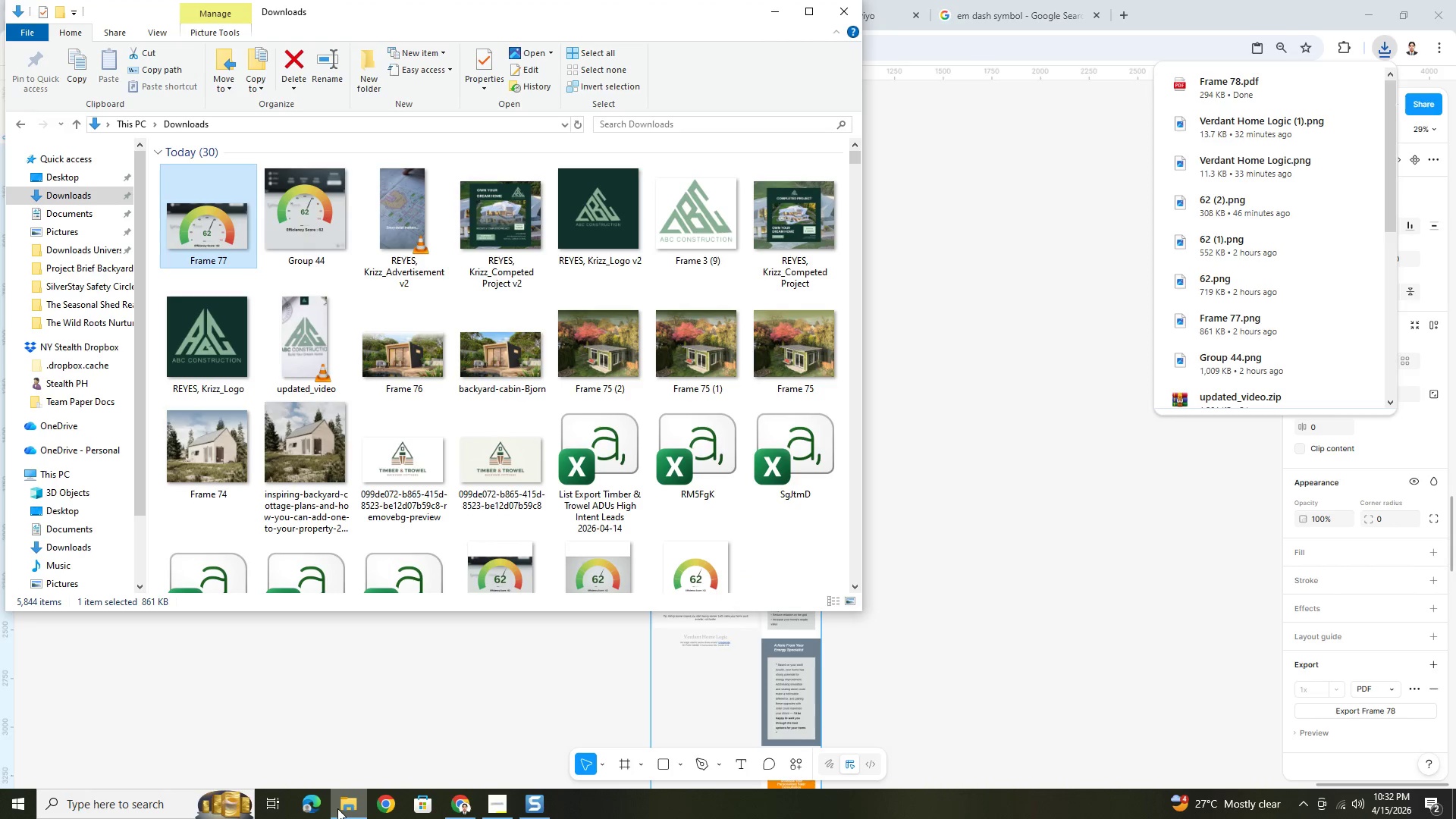 
key(F5)
 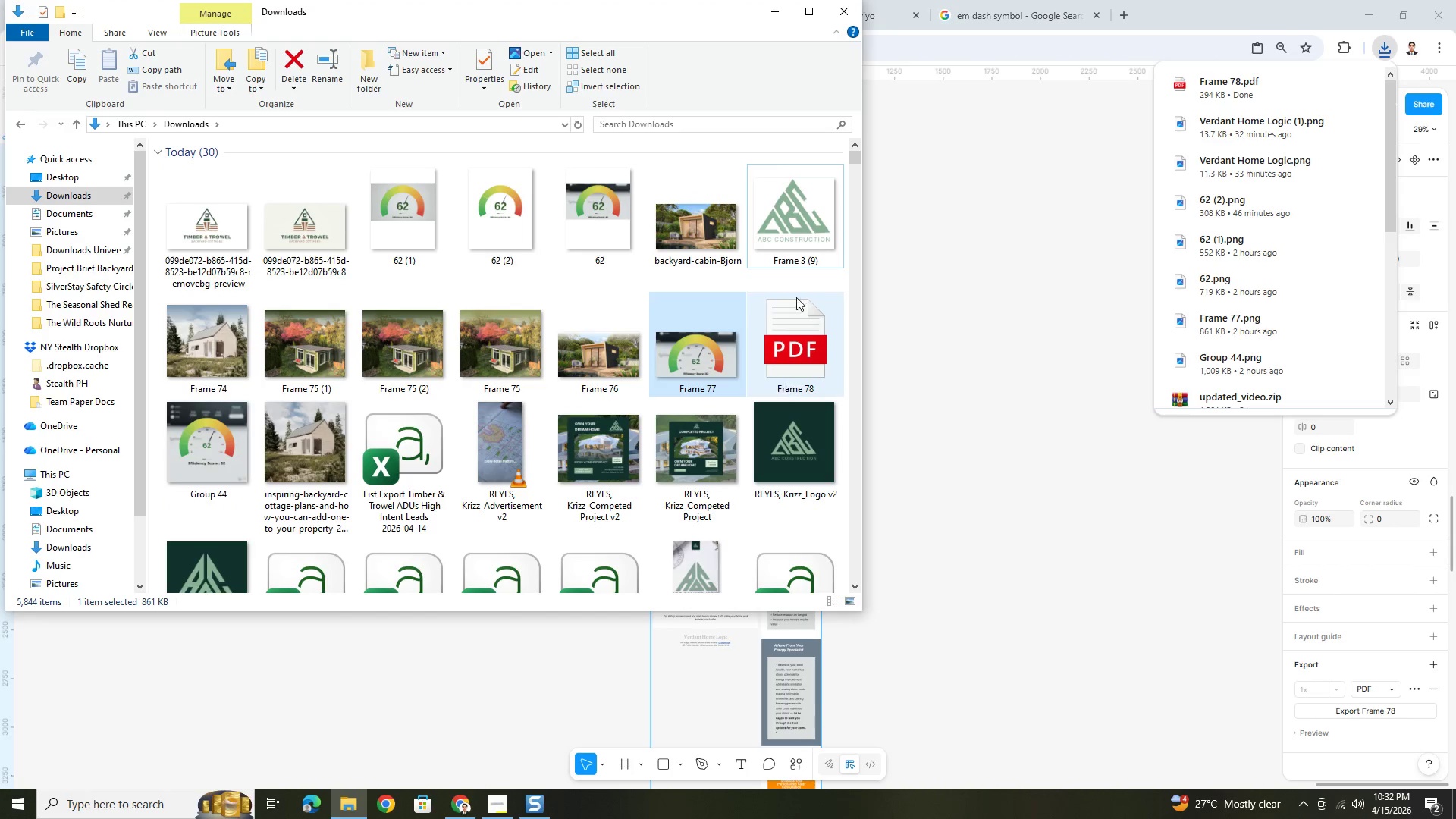 
scroll: coordinate [407, 318], scroll_direction: up, amount: 4.0
 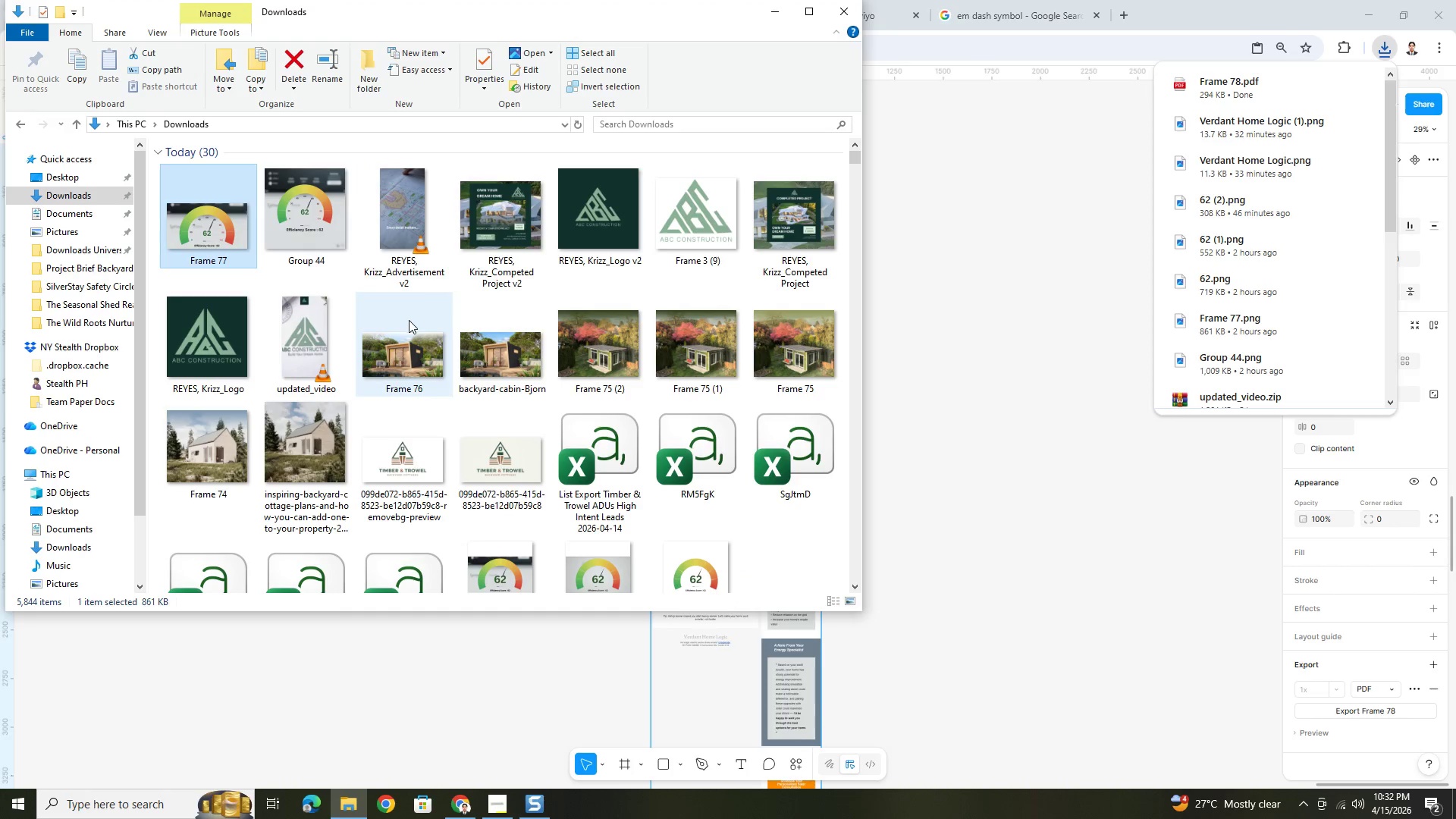 
left_click_drag(start_coordinate=[855, 157], to_coordinate=[853, 146])
 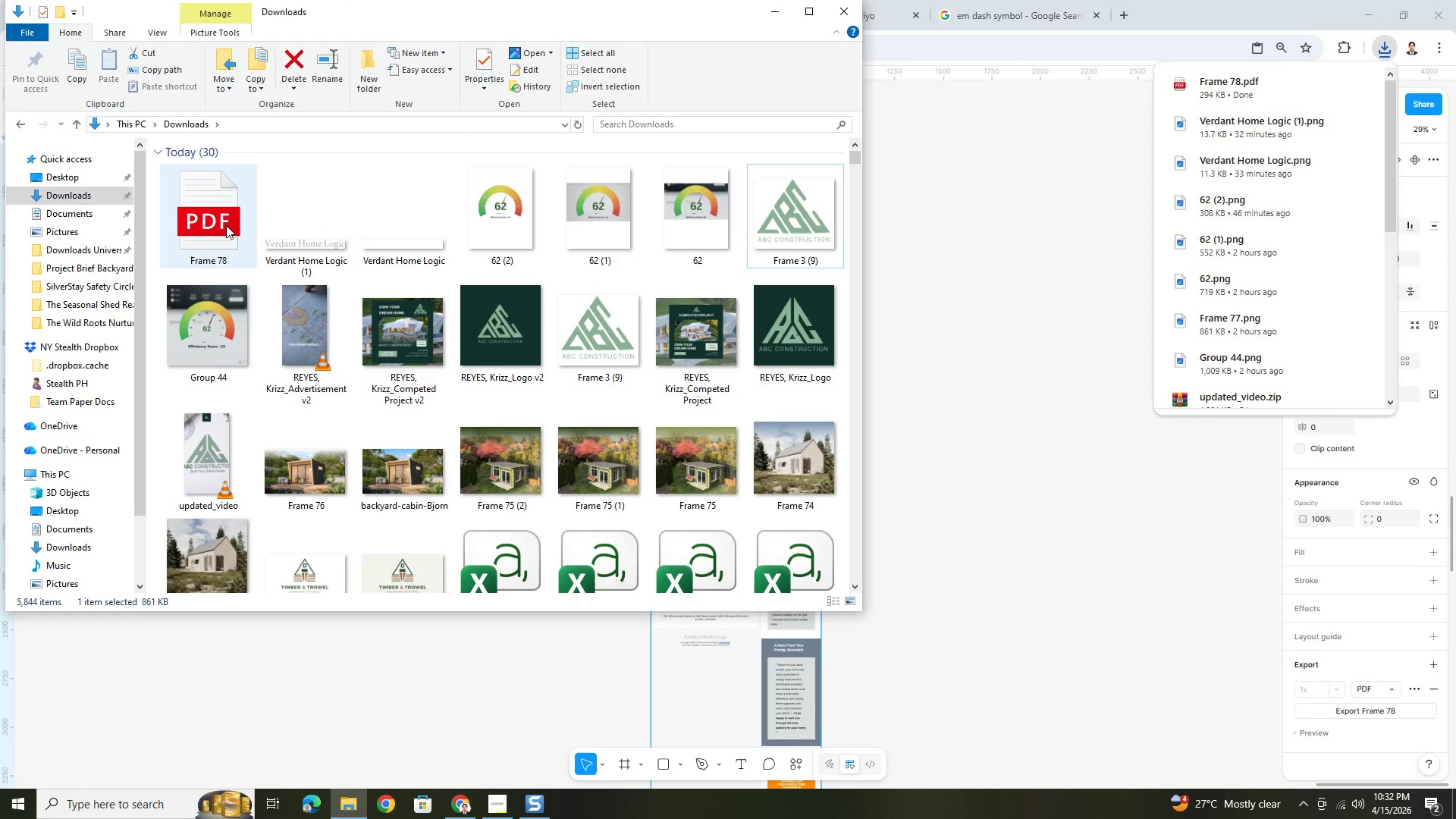 
double_click([226, 225])
 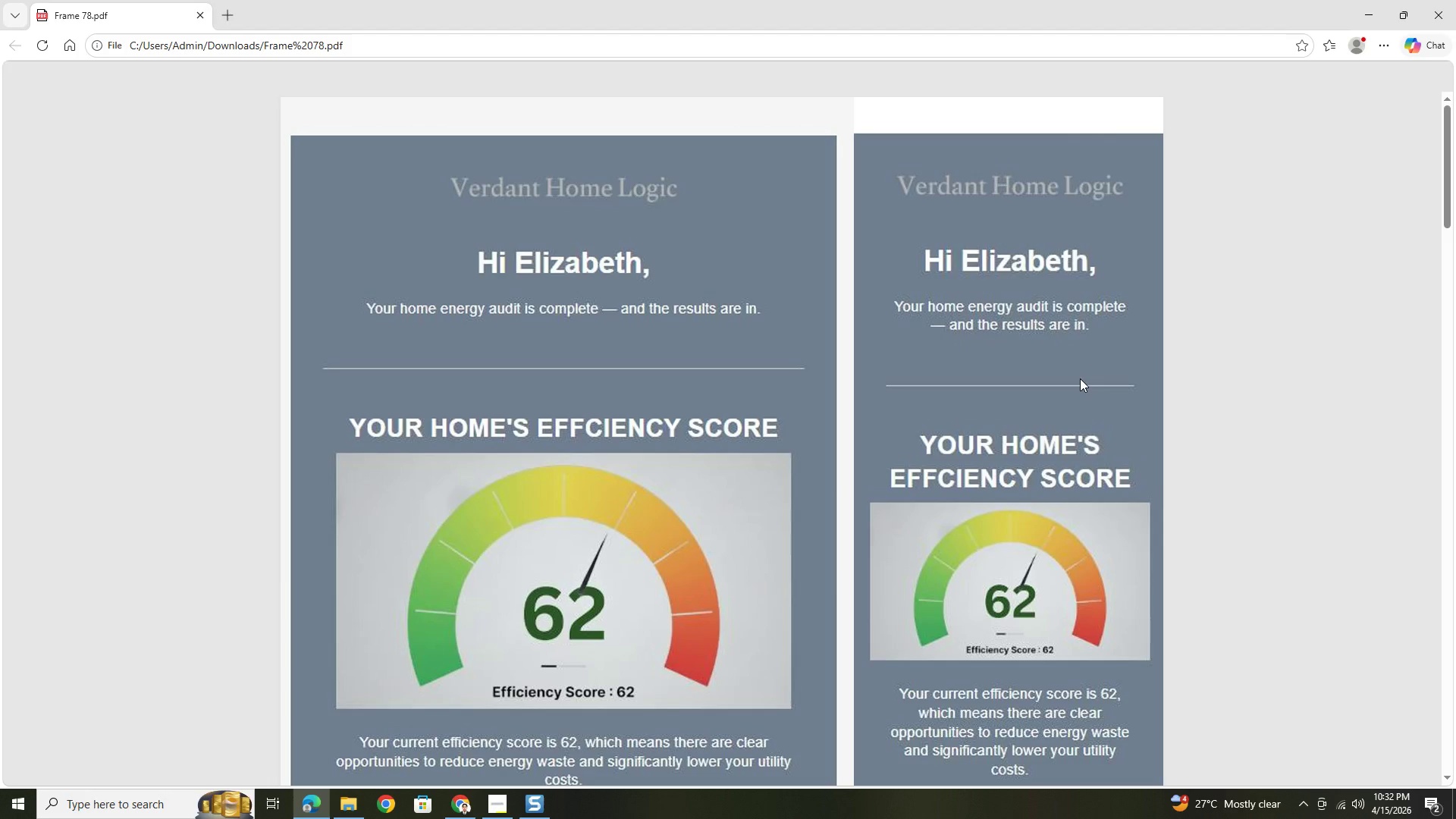 
scroll: coordinate [1188, 433], scroll_direction: down, amount: 3.0
 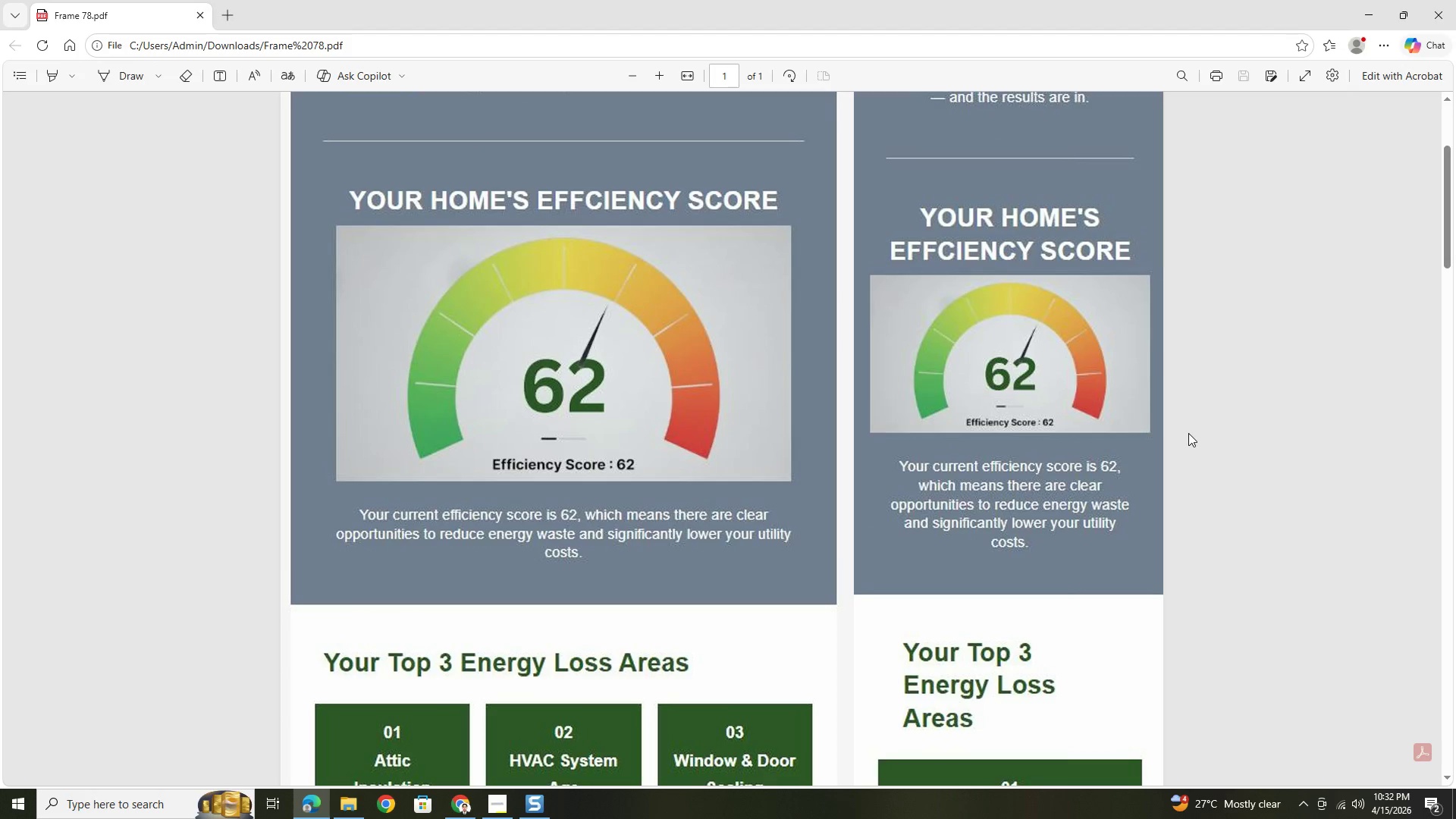 
hold_key(key=ControlLeft, duration=0.42)
scroll: coordinate [1186, 435], scroll_direction: down, amount: 3.0
 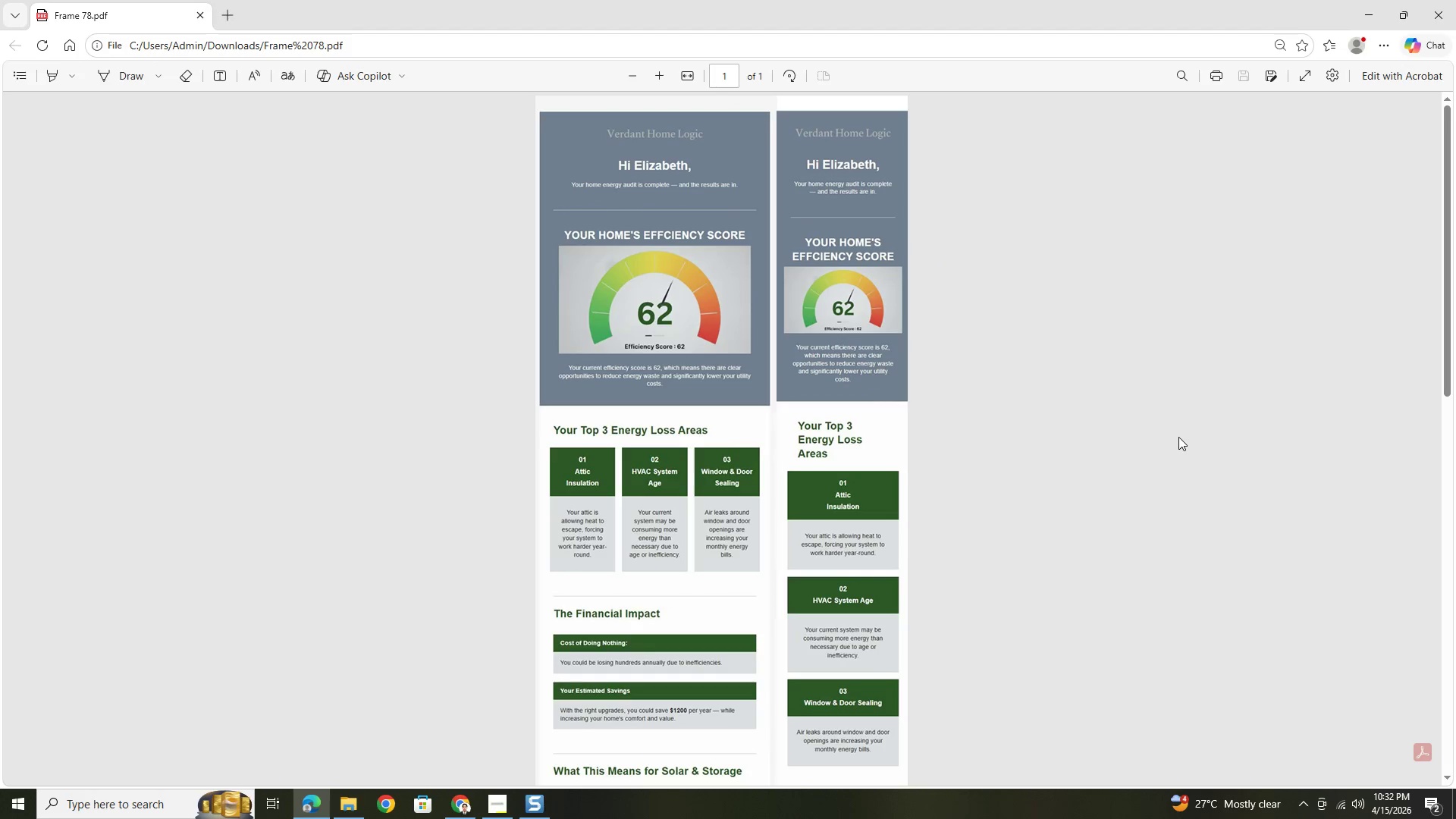 
scroll: coordinate [1163, 440], scroll_direction: up, amount: 3.0
 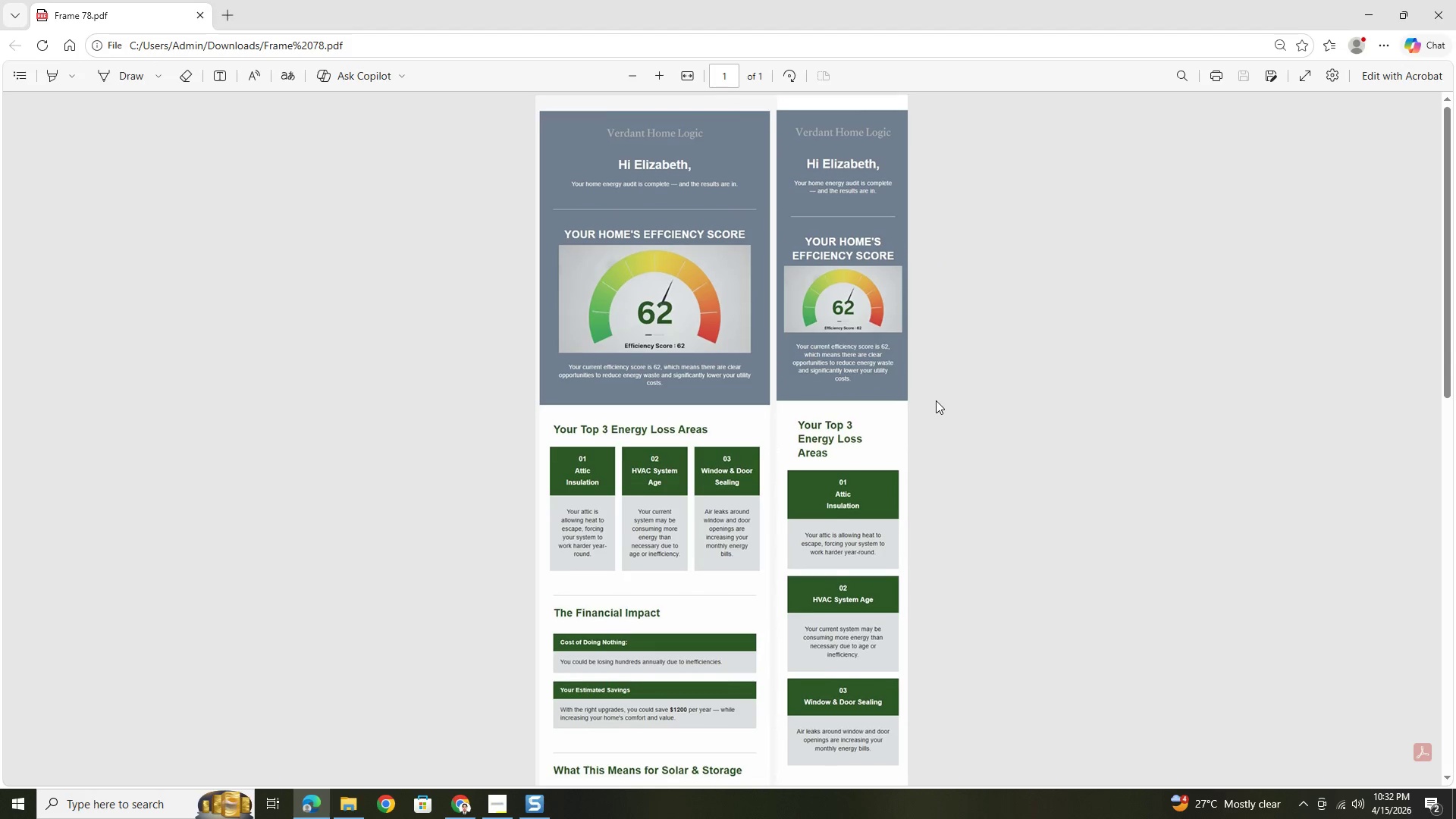 
scroll: coordinate [951, 430], scroll_direction: down, amount: 7.0
 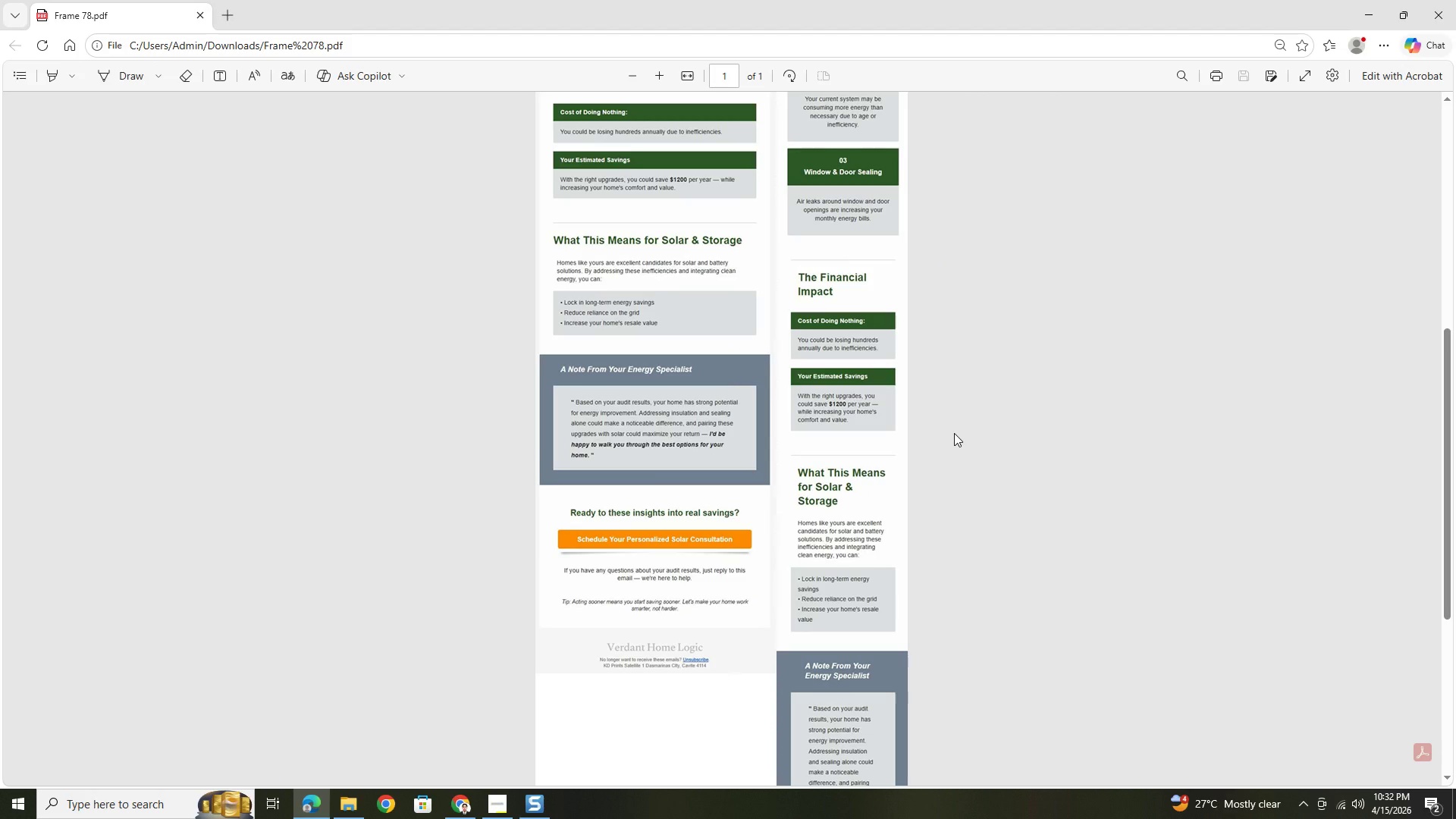 
scroll: coordinate [954, 433], scroll_direction: up, amount: 4.0
 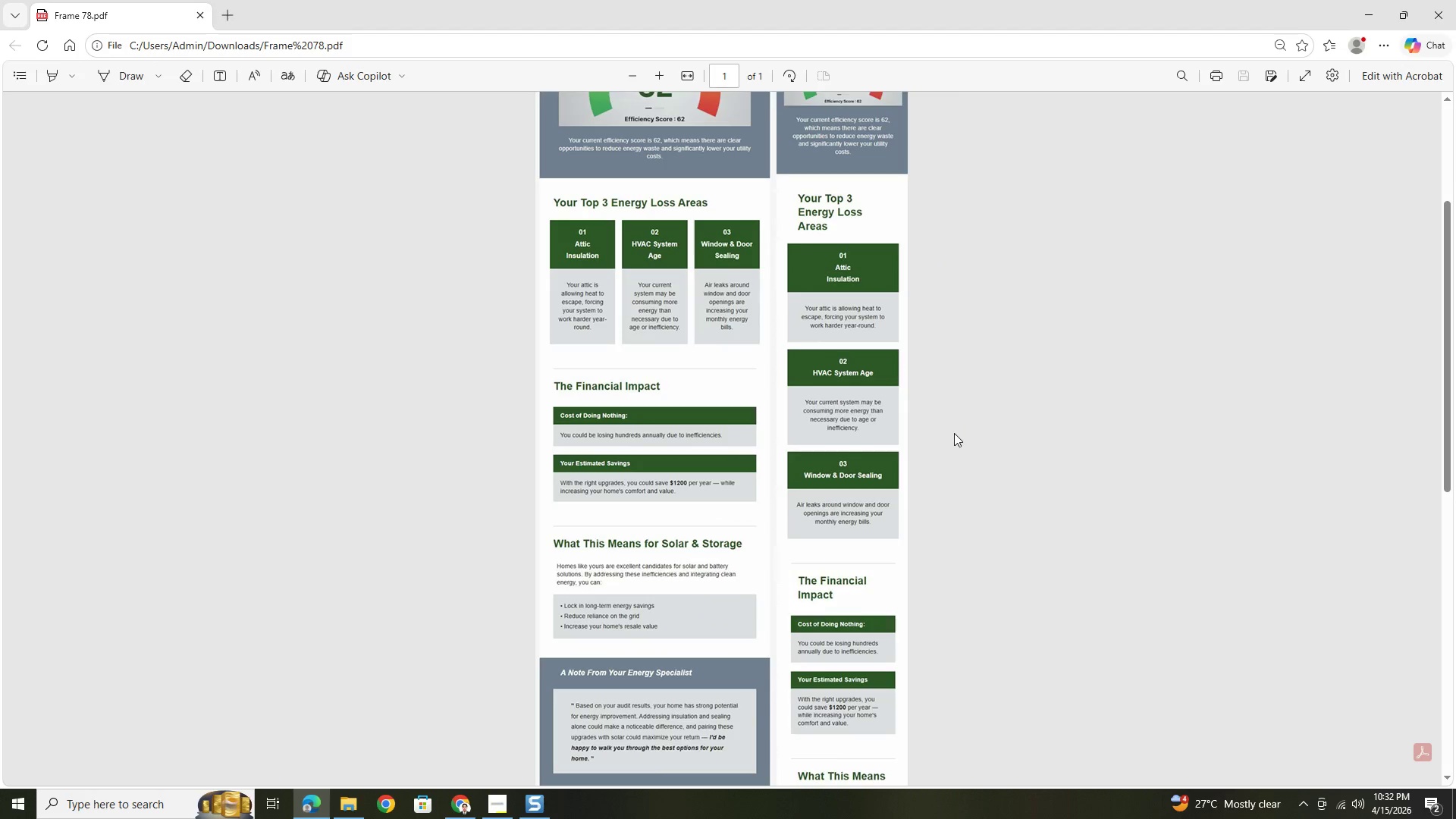 
scroll: coordinate [954, 433], scroll_direction: down, amount: 8.0
 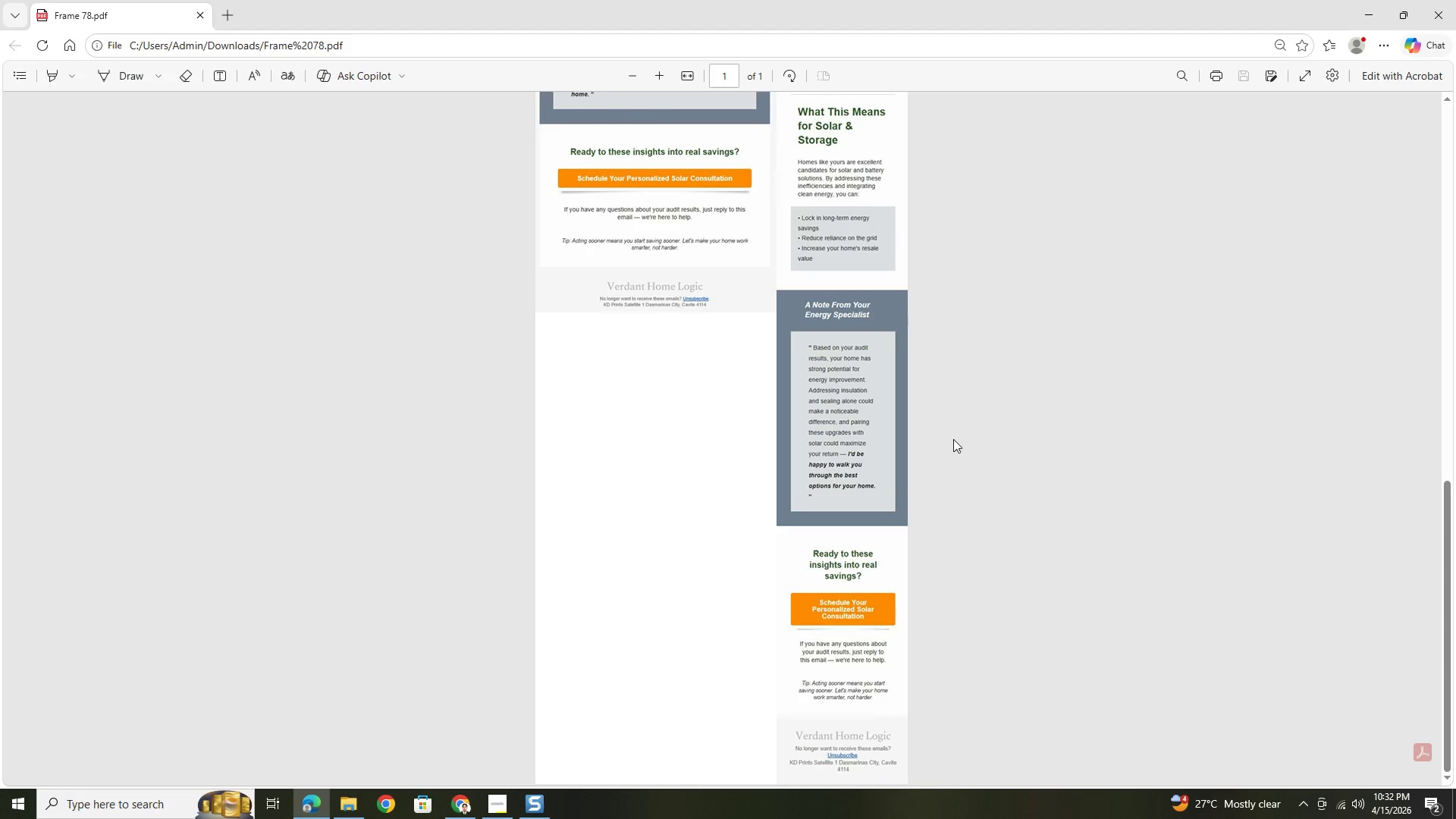 
scroll: coordinate [871, 369], scroll_direction: up, amount: 16.0
 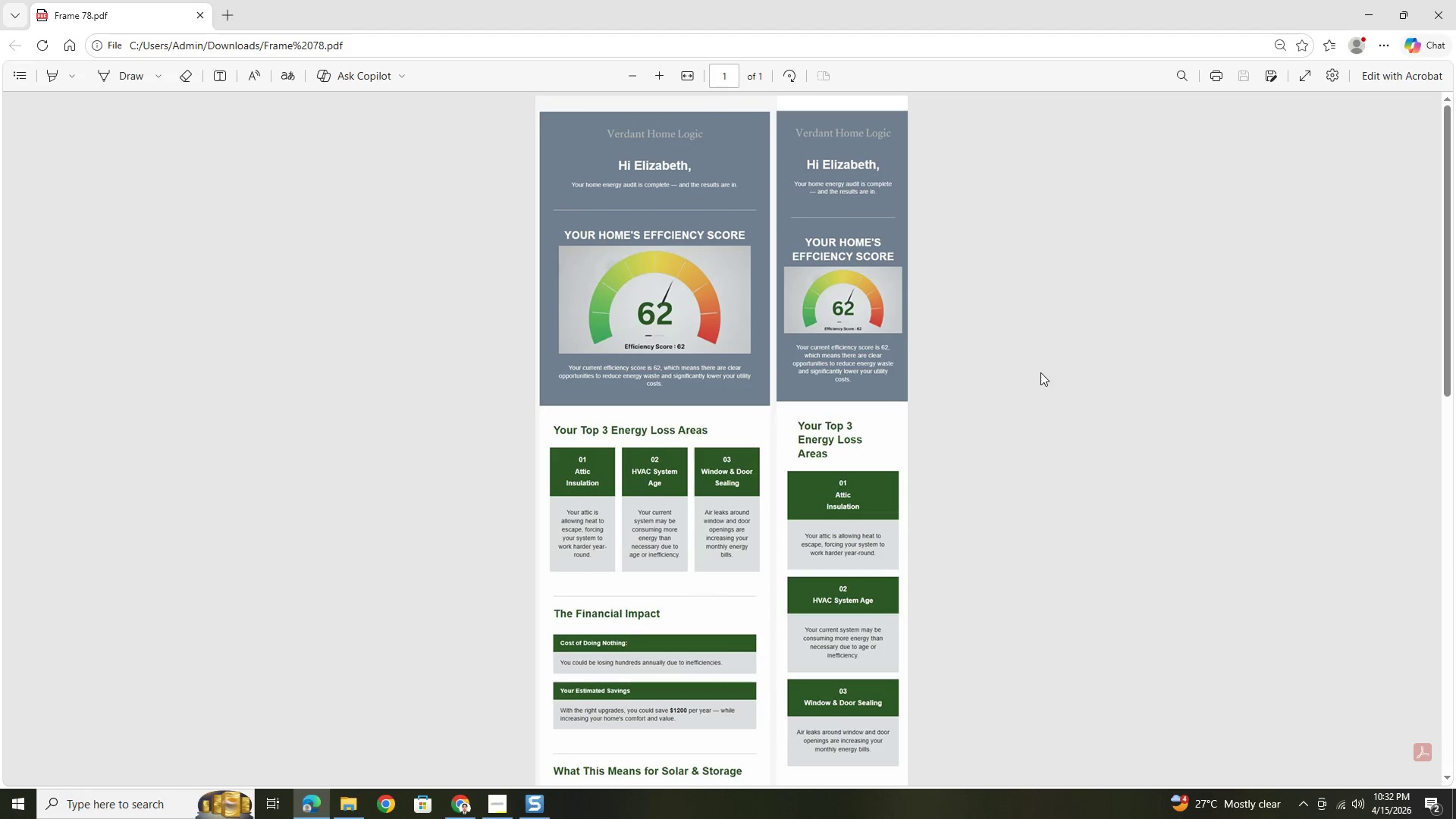 
hold_key(key=ControlLeft, duration=1.14)
scroll: coordinate [1037, 373], scroll_direction: down, amount: 4.0
 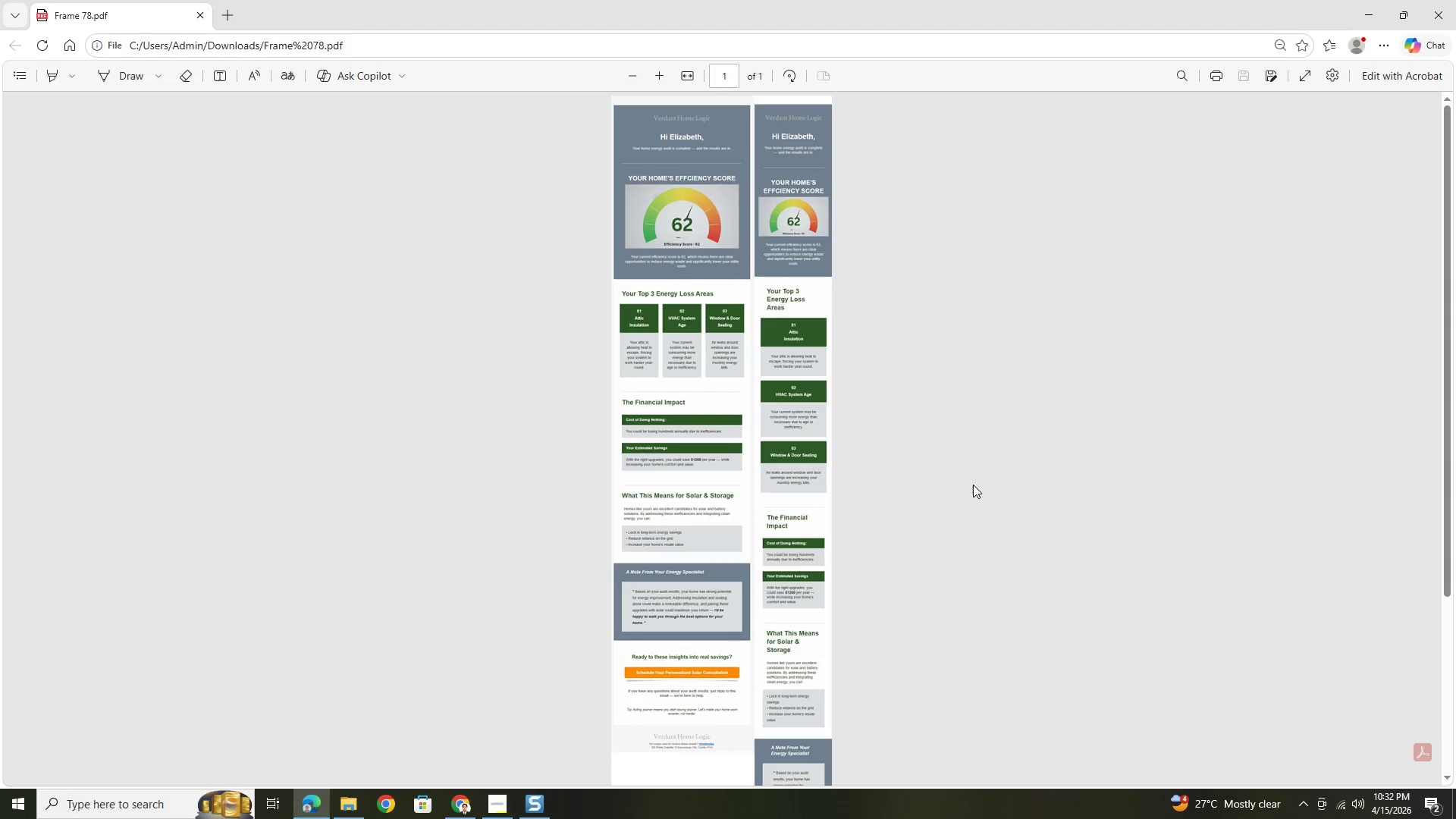 
scroll: coordinate [974, 481], scroll_direction: up, amount: 7.0
 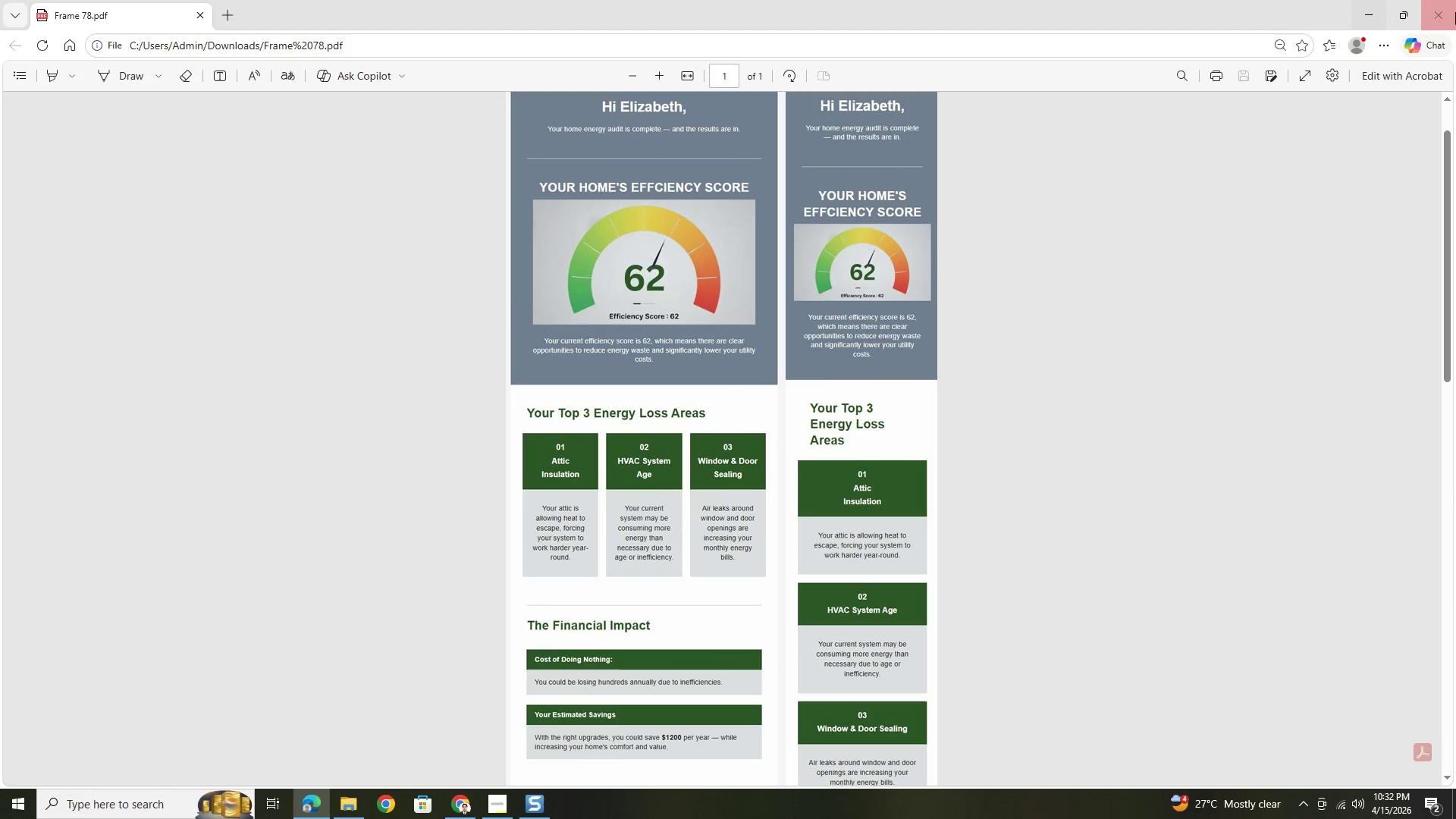 
left_click([1455, 12])
 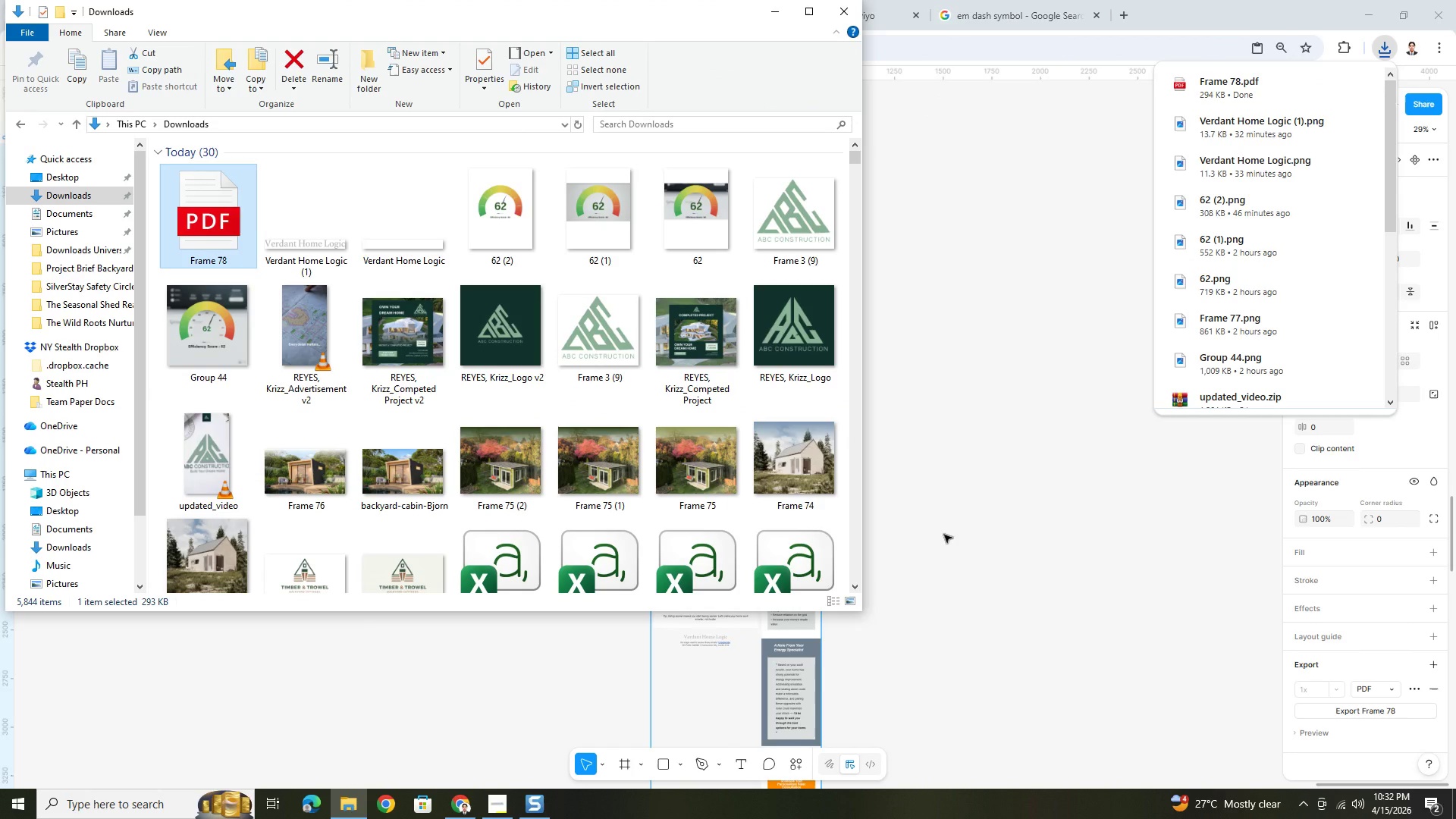 
left_click([957, 528])
 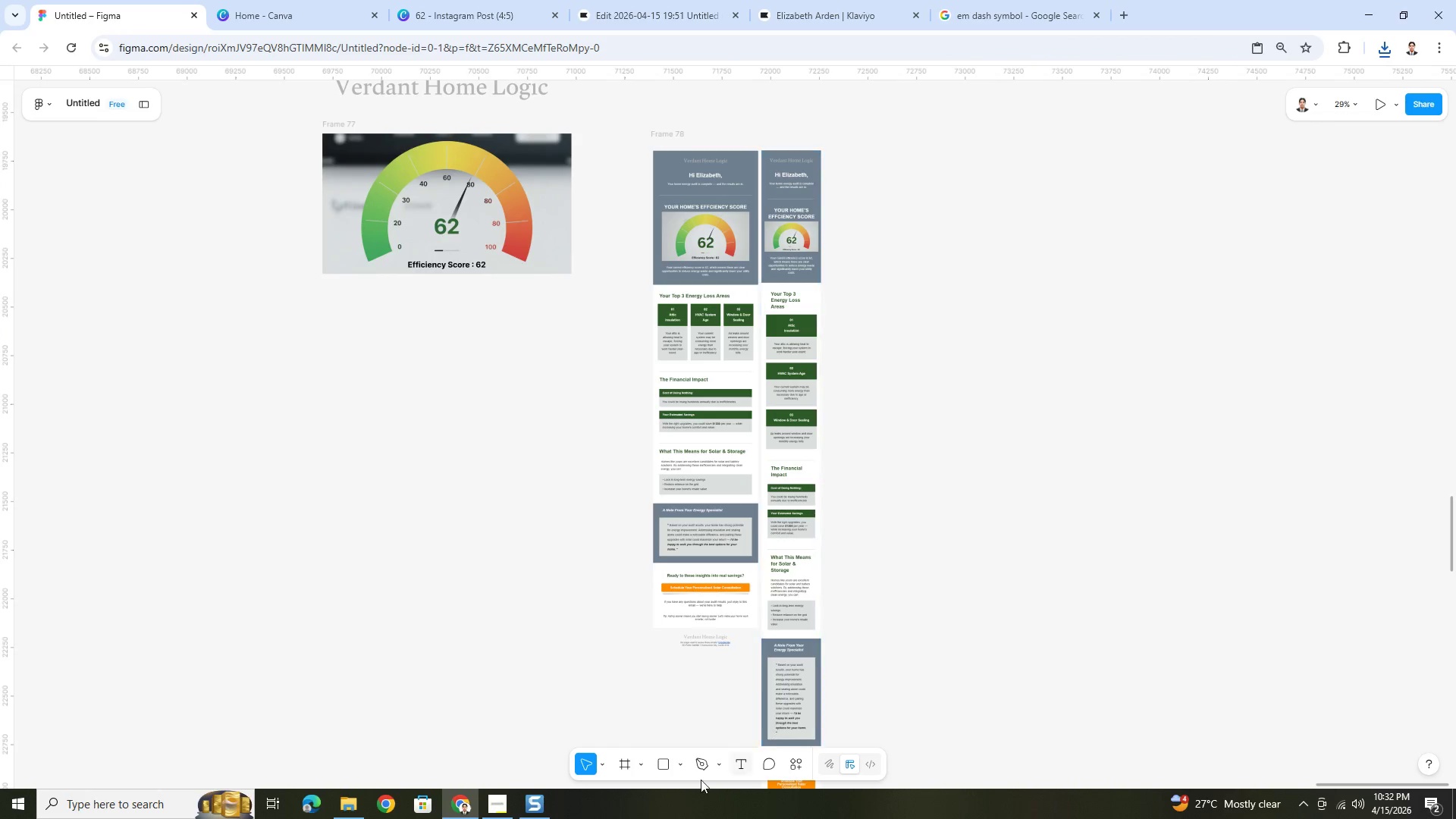 
left_click([535, 804])
 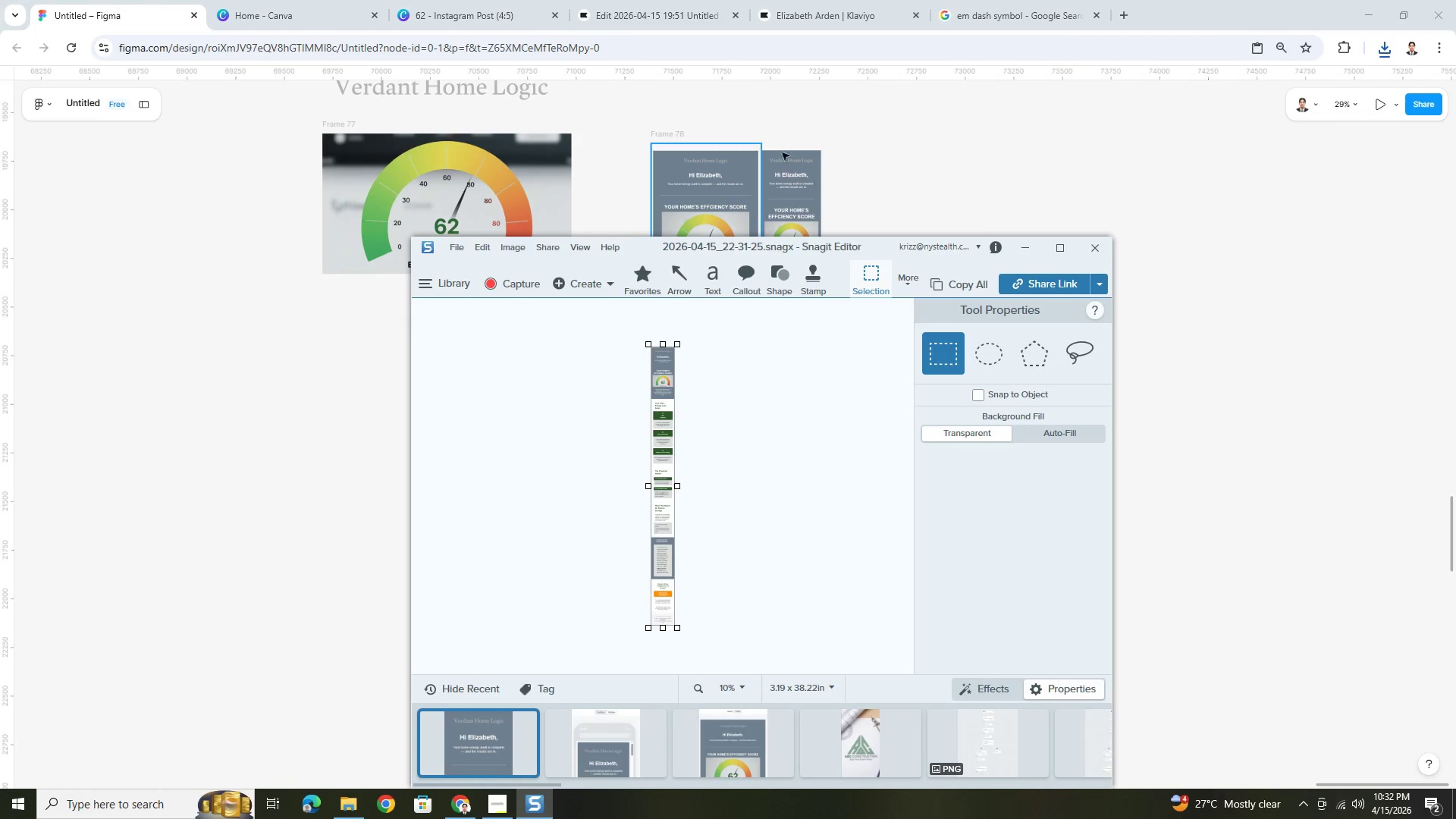 
left_click([812, 5])
 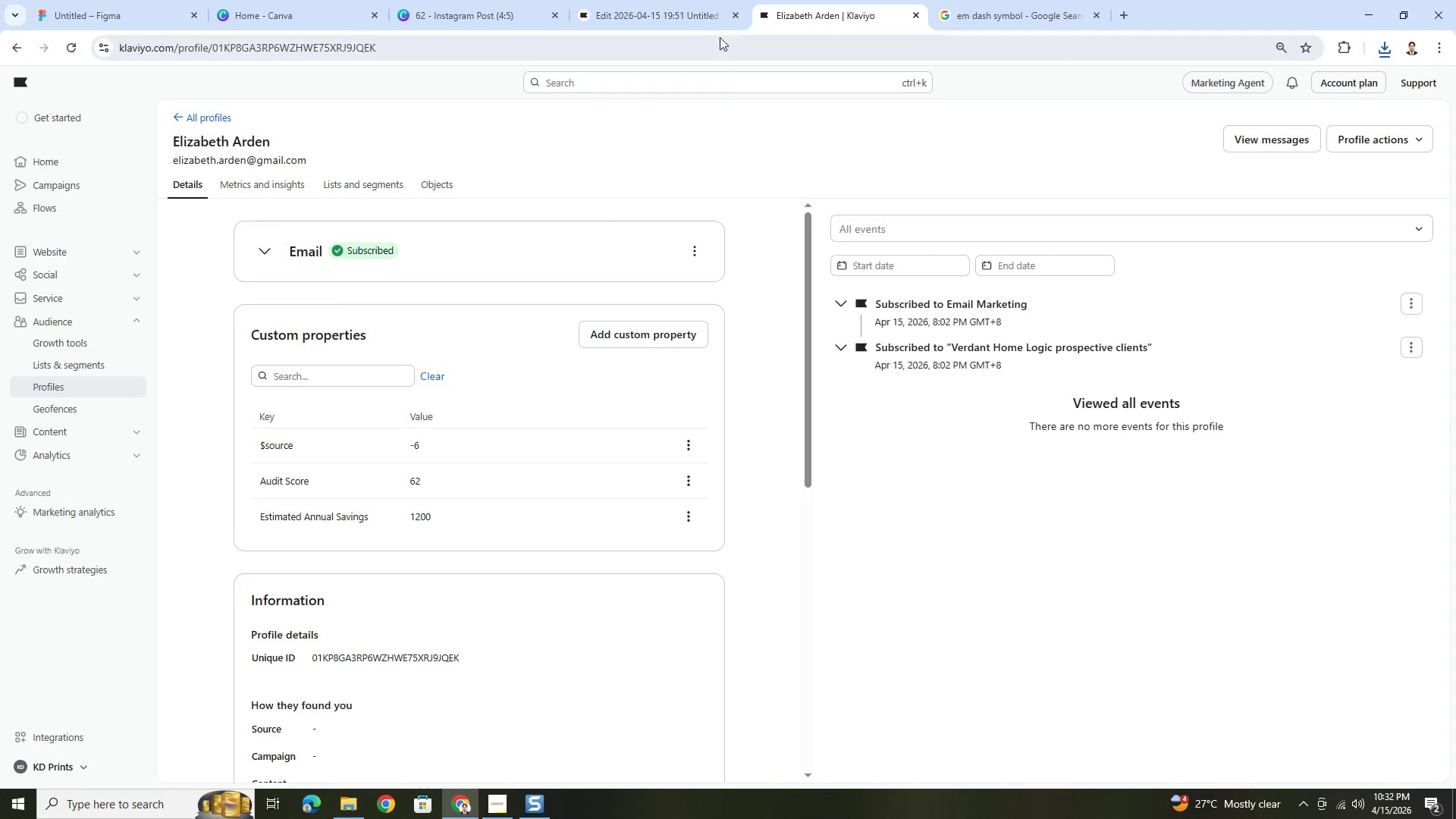 
left_click([651, 7])
 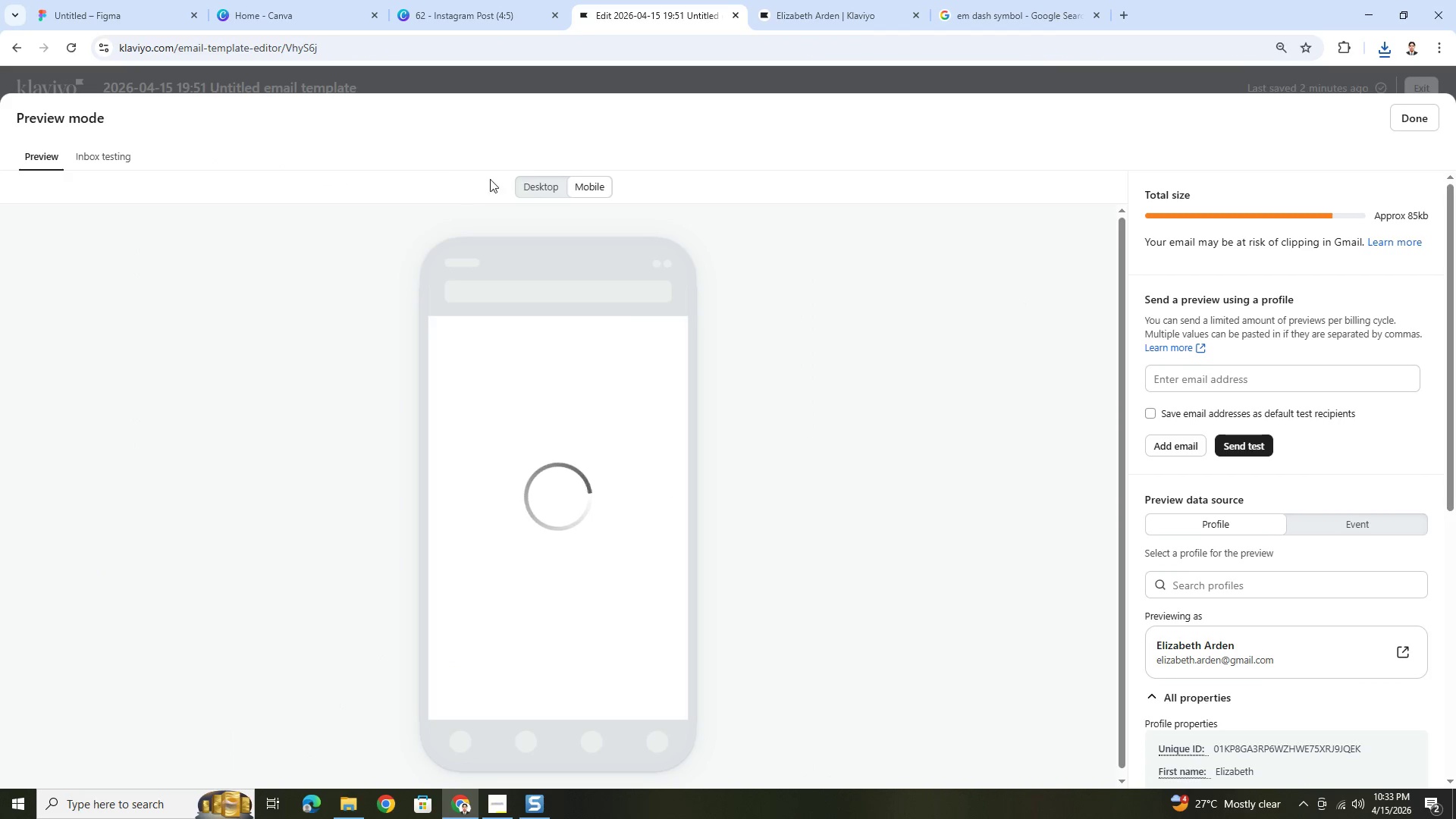 
left_click([535, 180])
 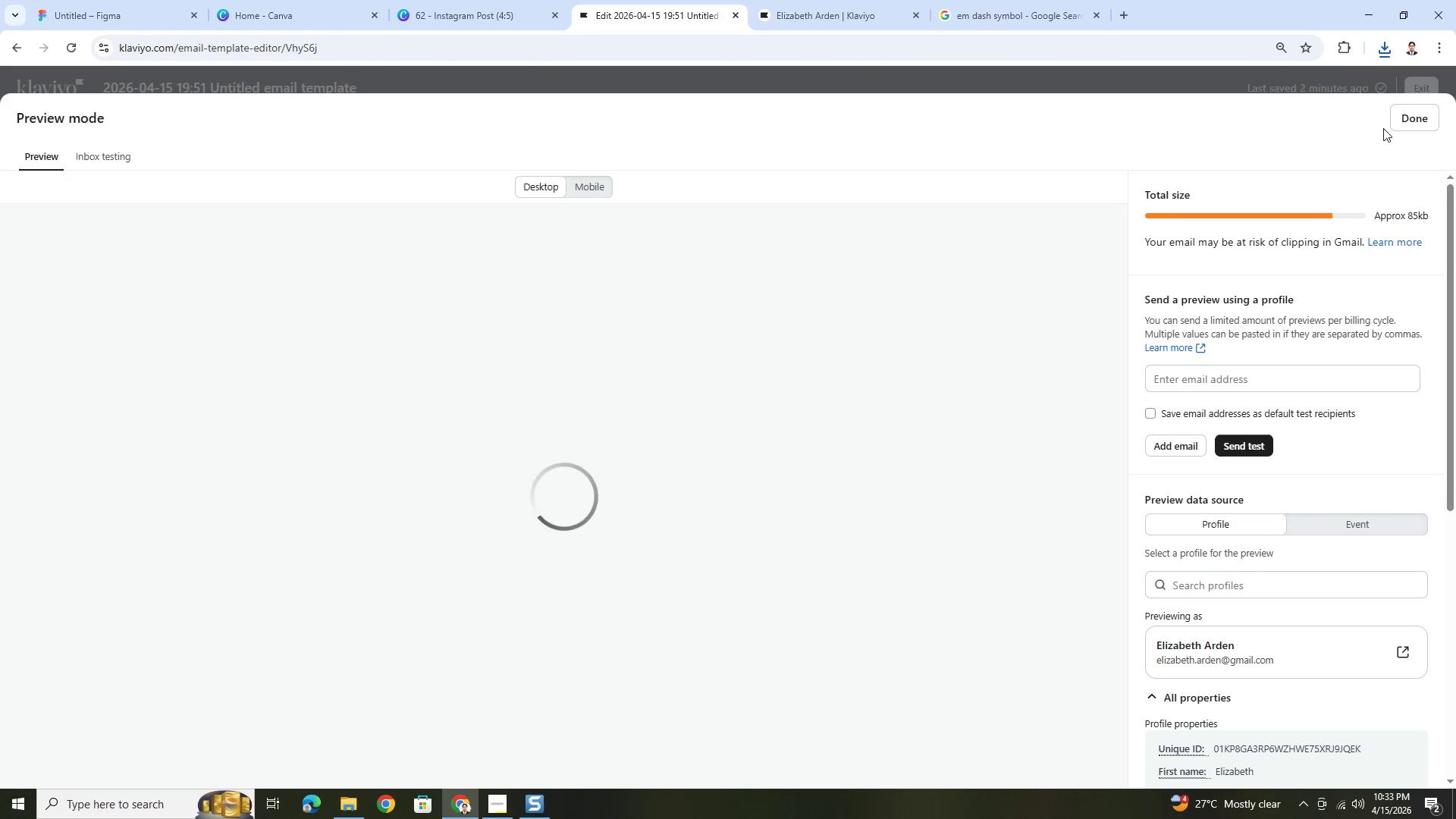 
left_click([1408, 125])
 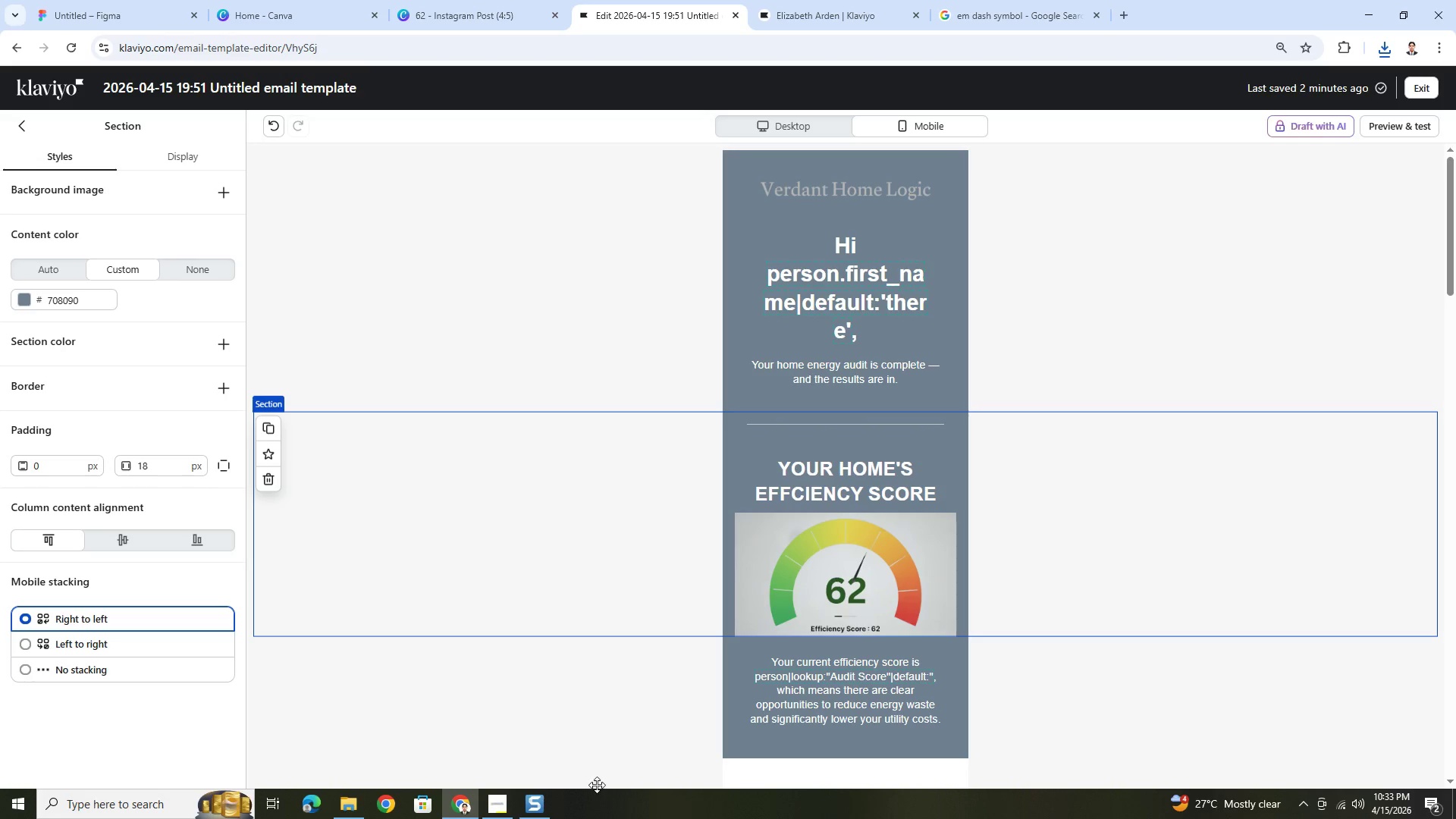 
left_click([538, 805])
 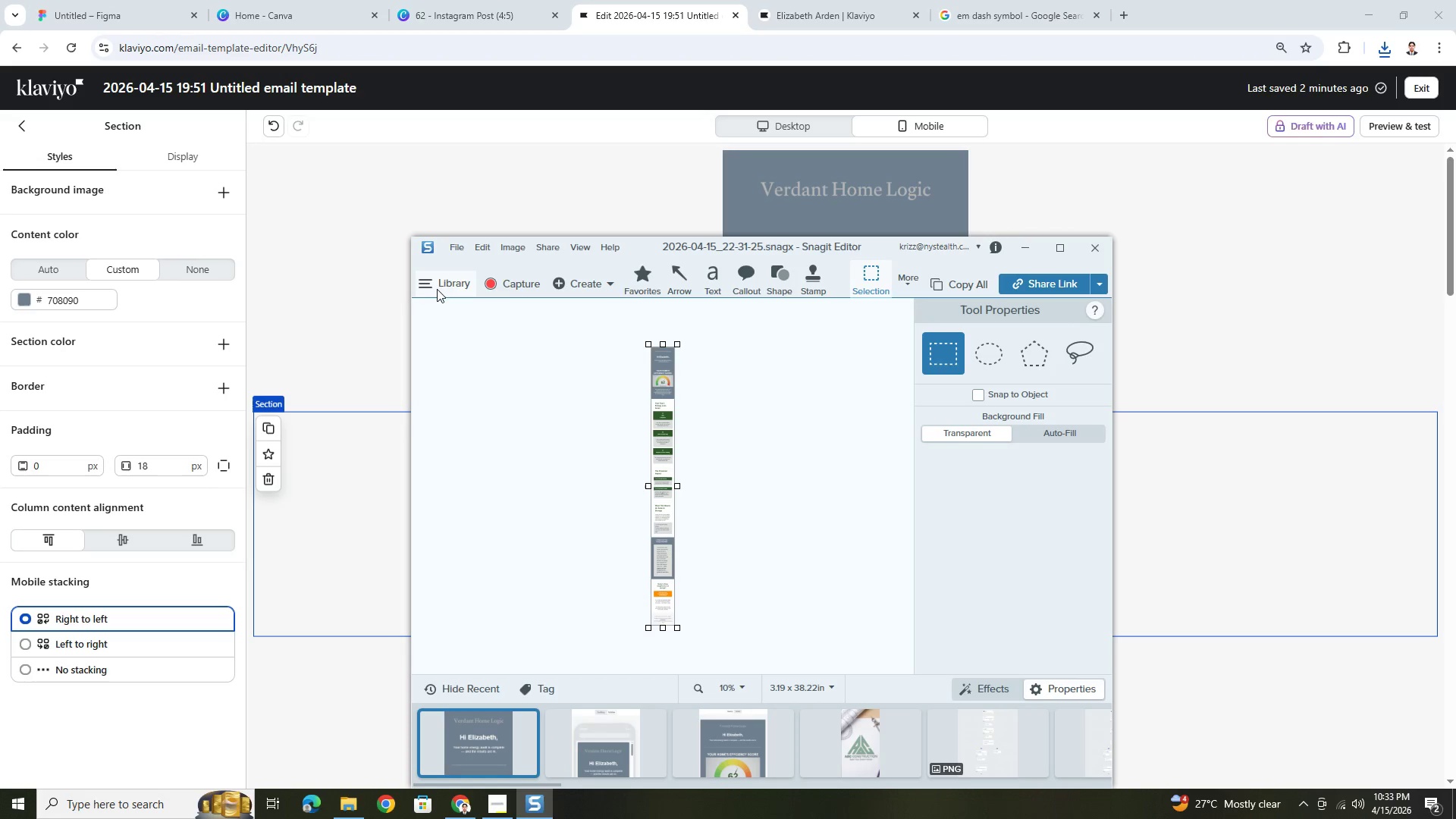 
left_click([463, 248])
 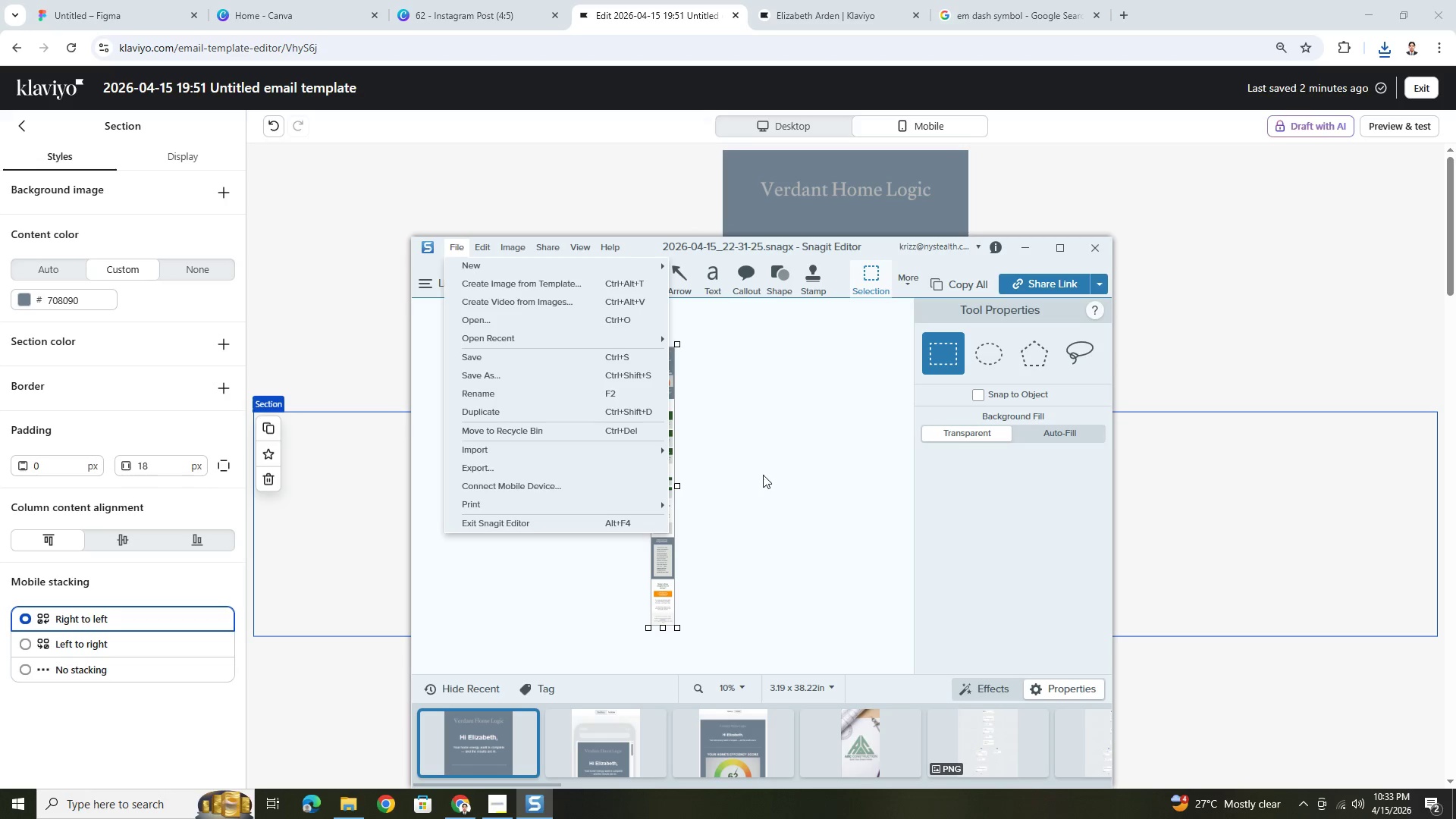 
left_click([764, 475])
 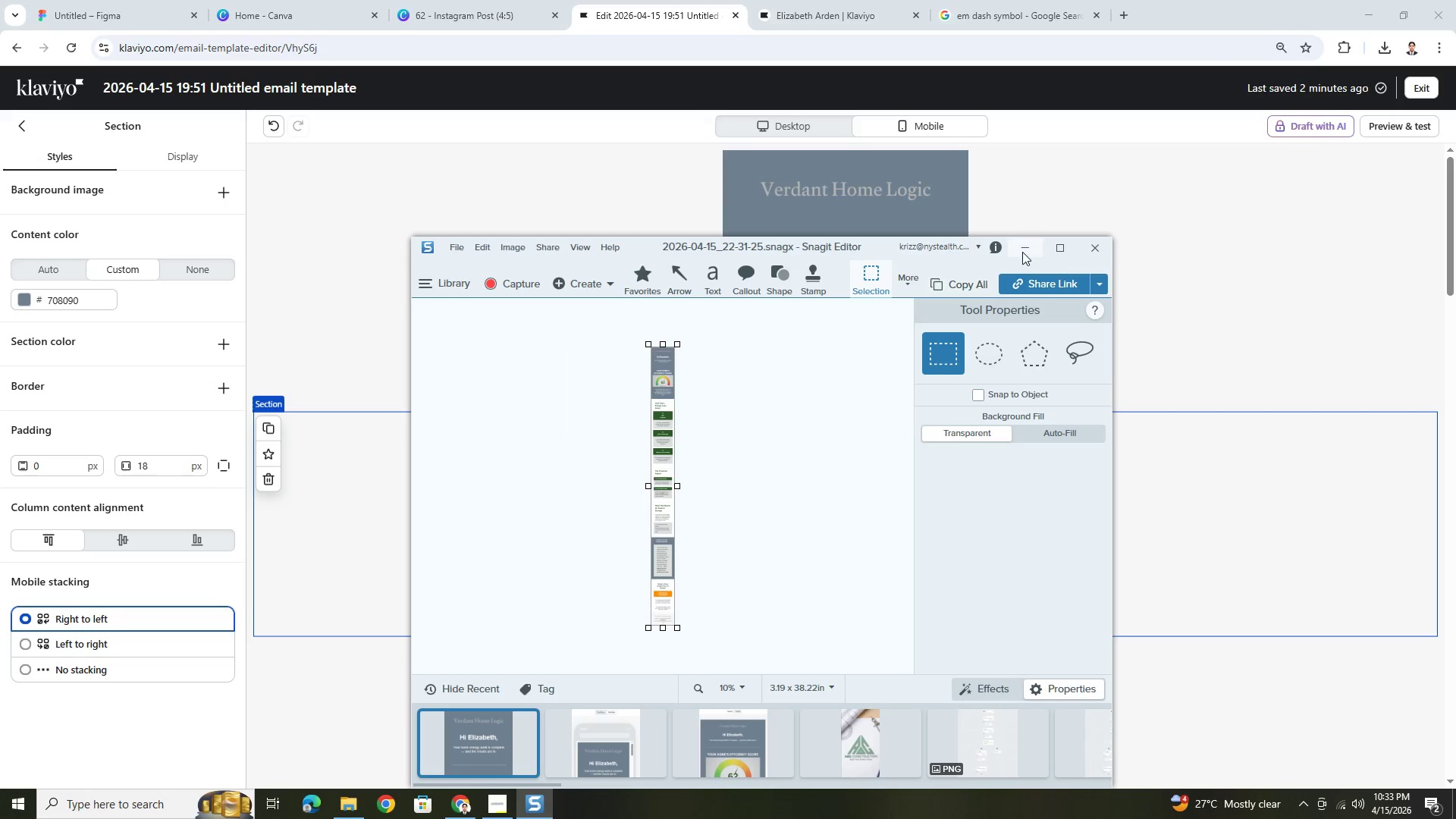 
left_click([1022, 252])
 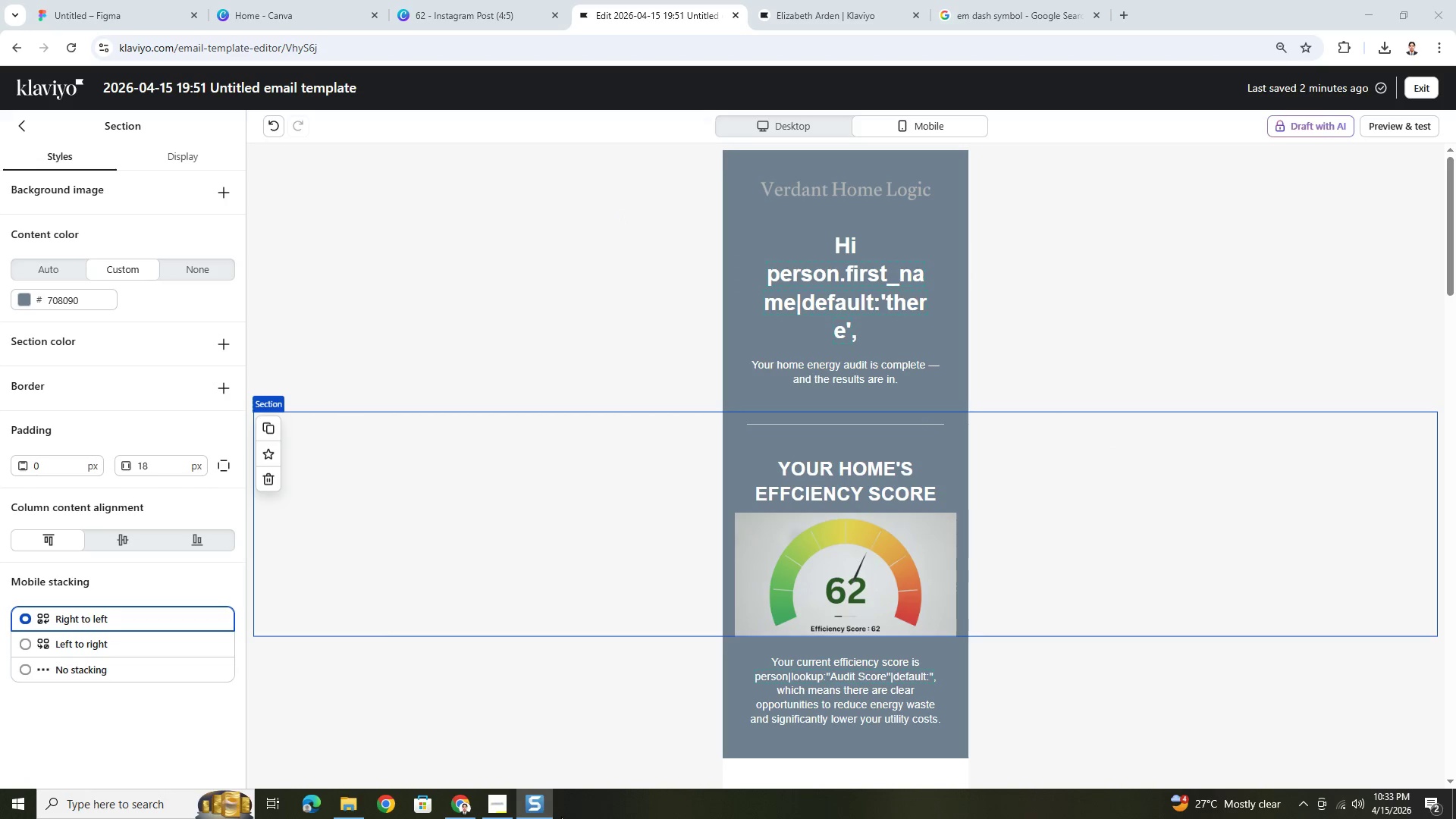 
left_click([506, 805])